 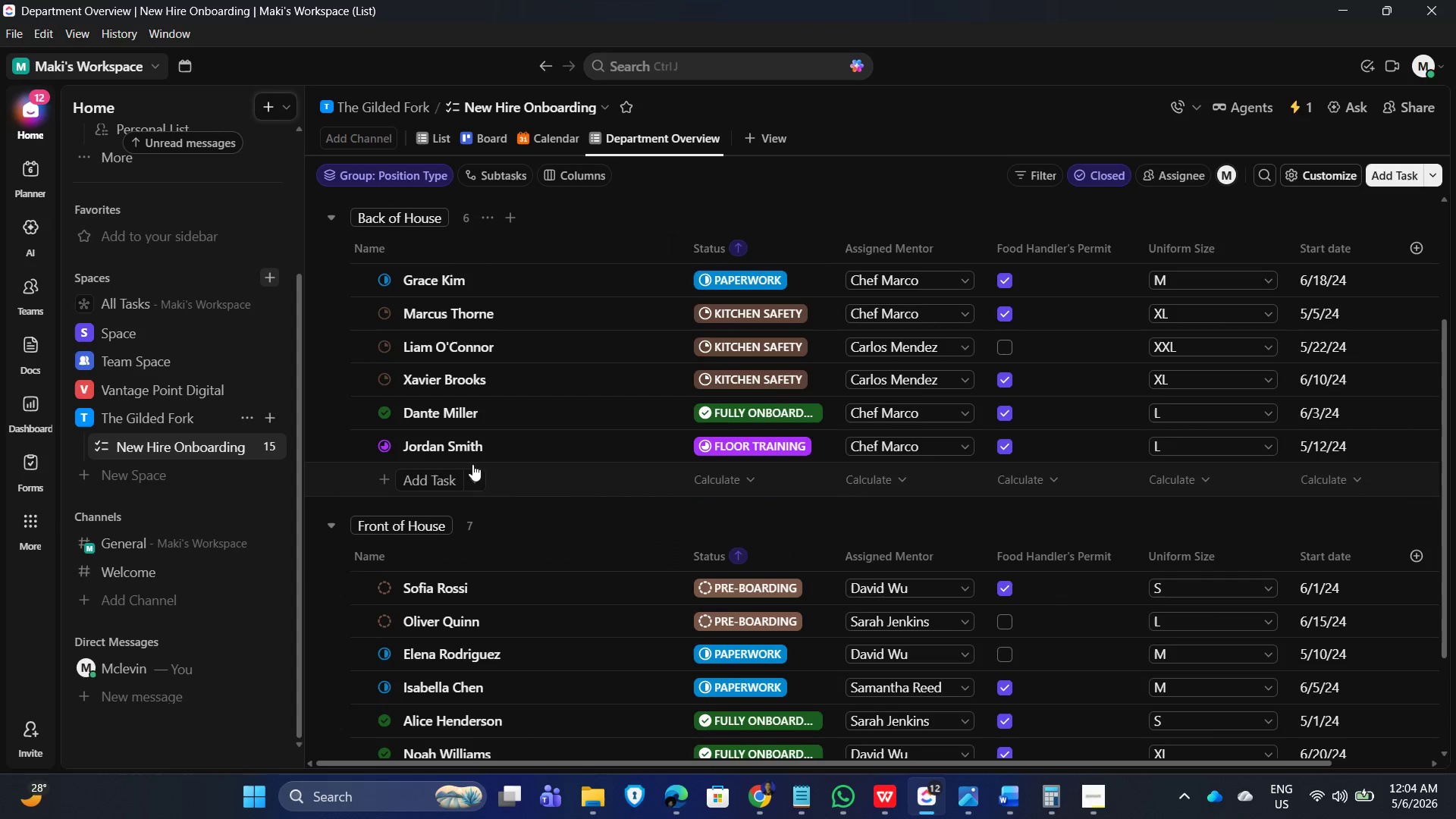 
scroll: coordinate [877, 632], scroll_direction: up, amount: 6.0
 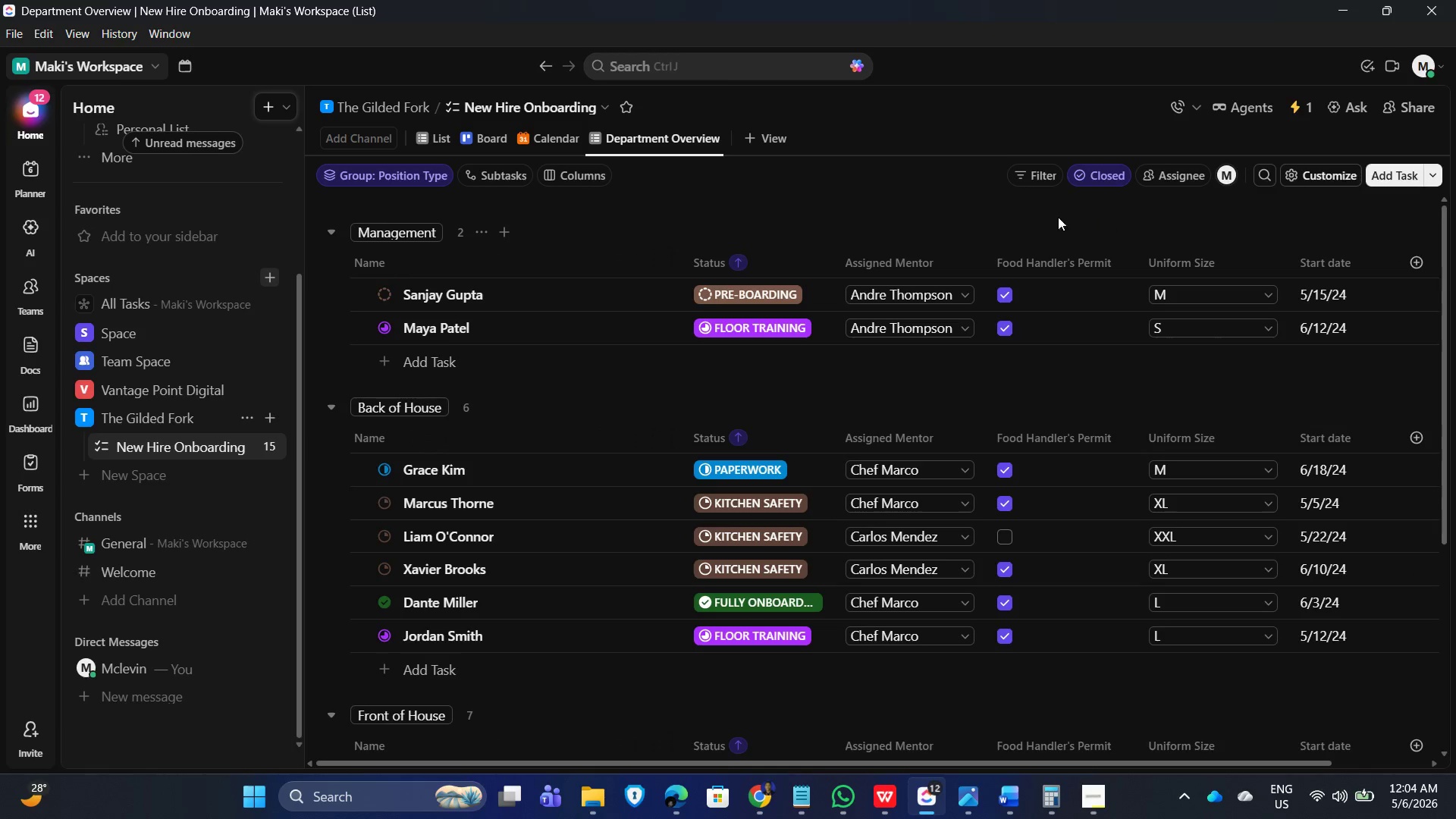 
left_click([986, 214])
 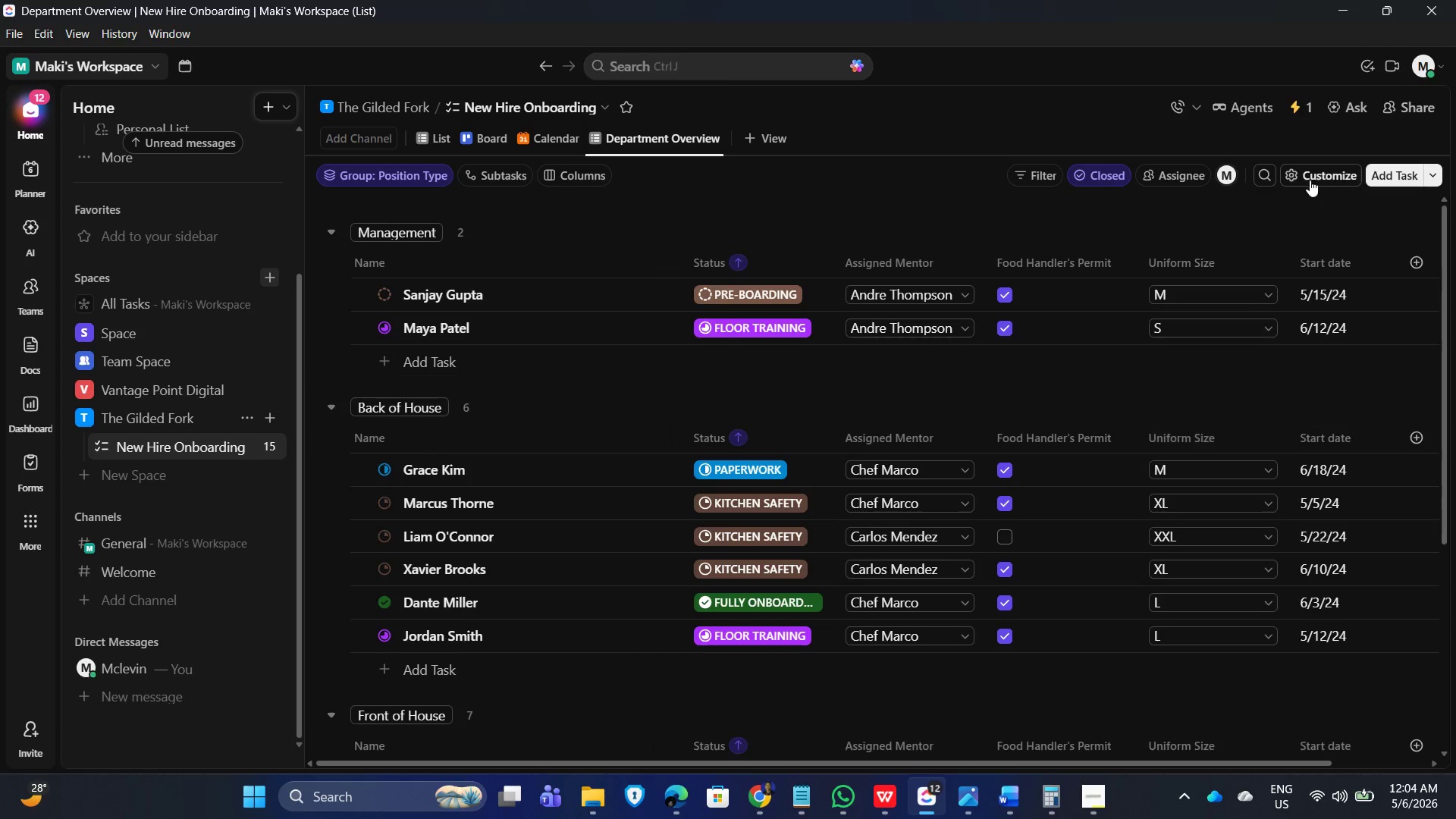 
left_click([1297, 107])
 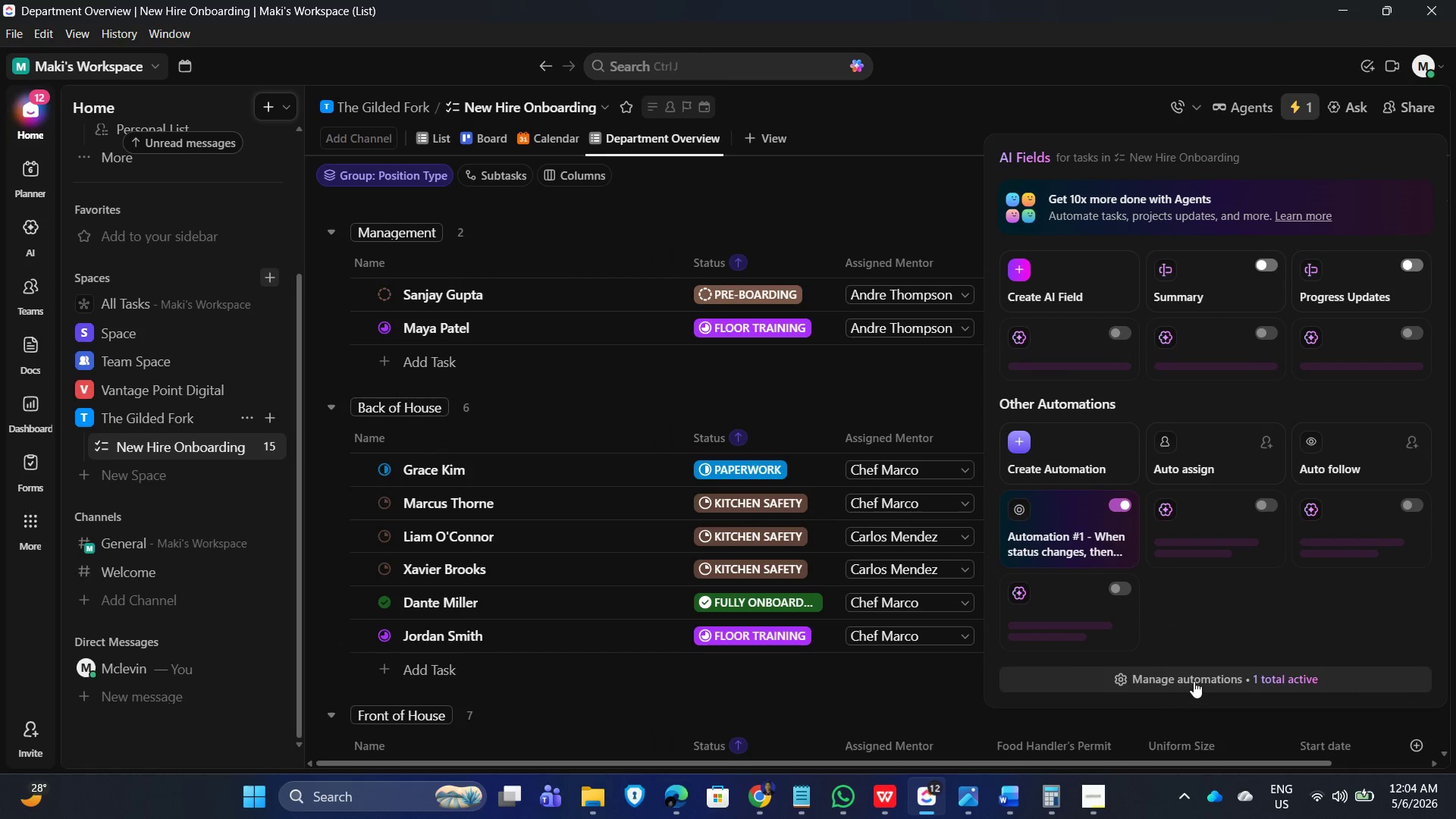 
left_click([1198, 679])
 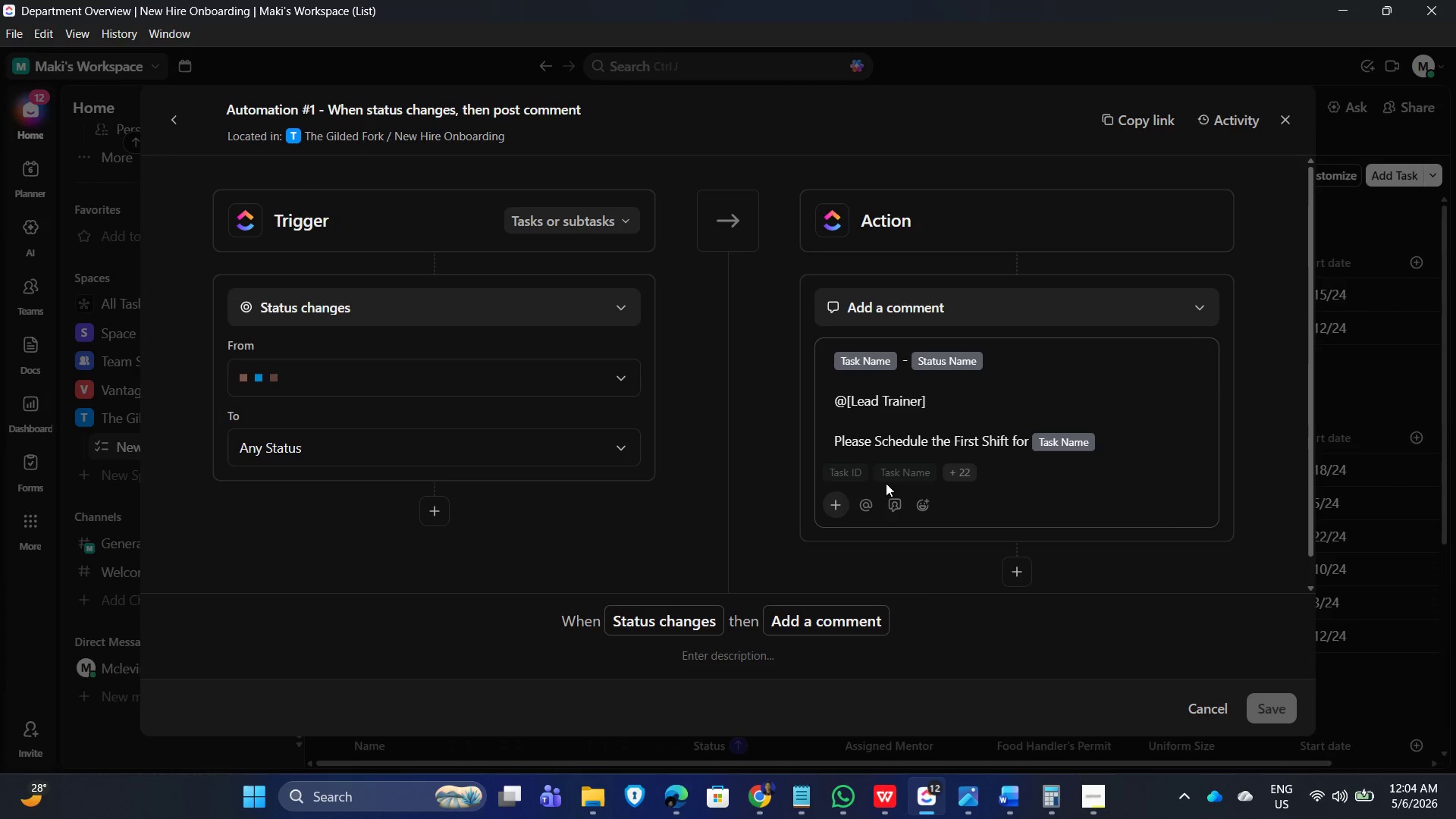 
left_click([1029, 438])
 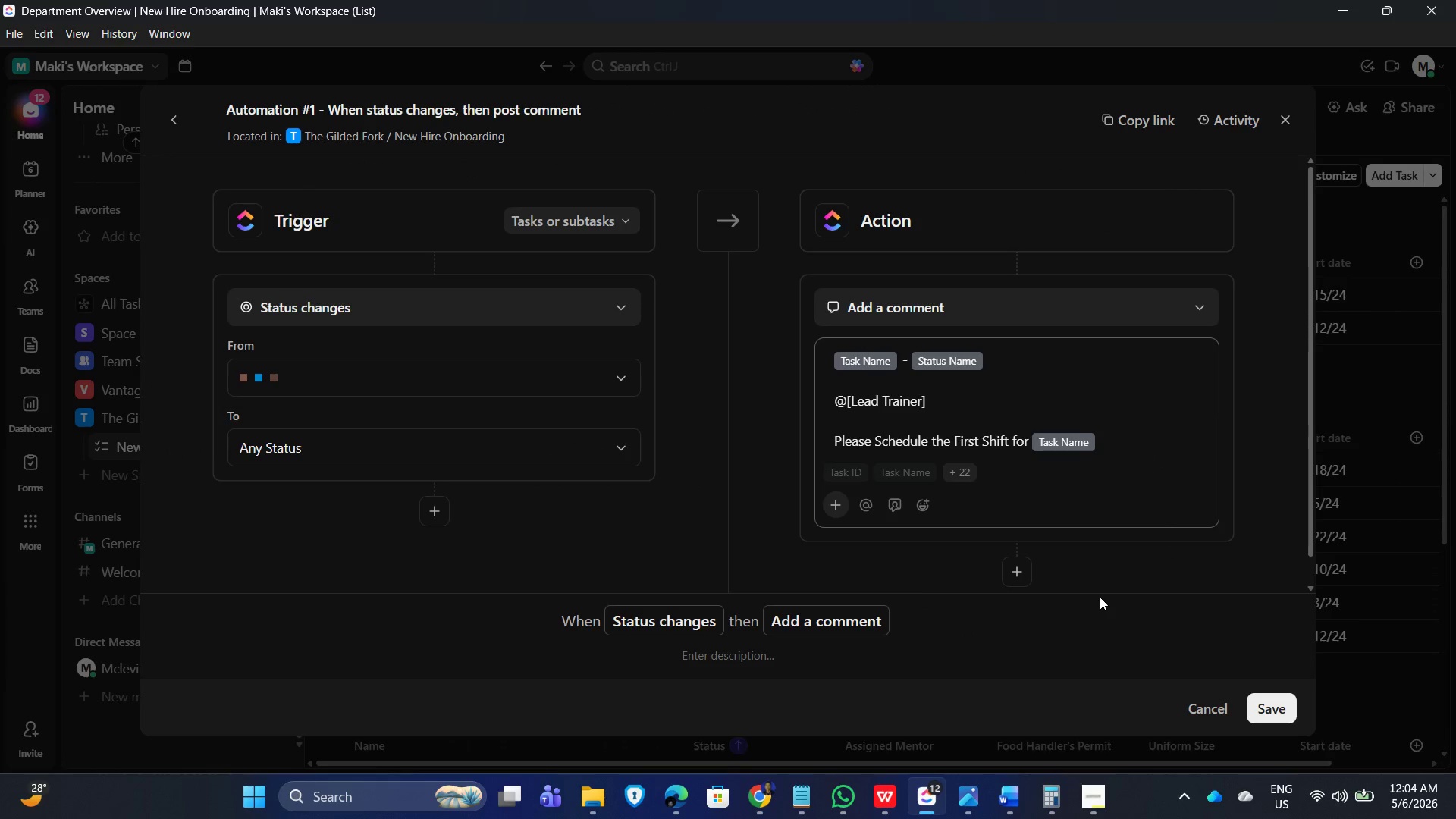 
key(Backspace)
key(Backspace)
key(Backspace)
type(of)
 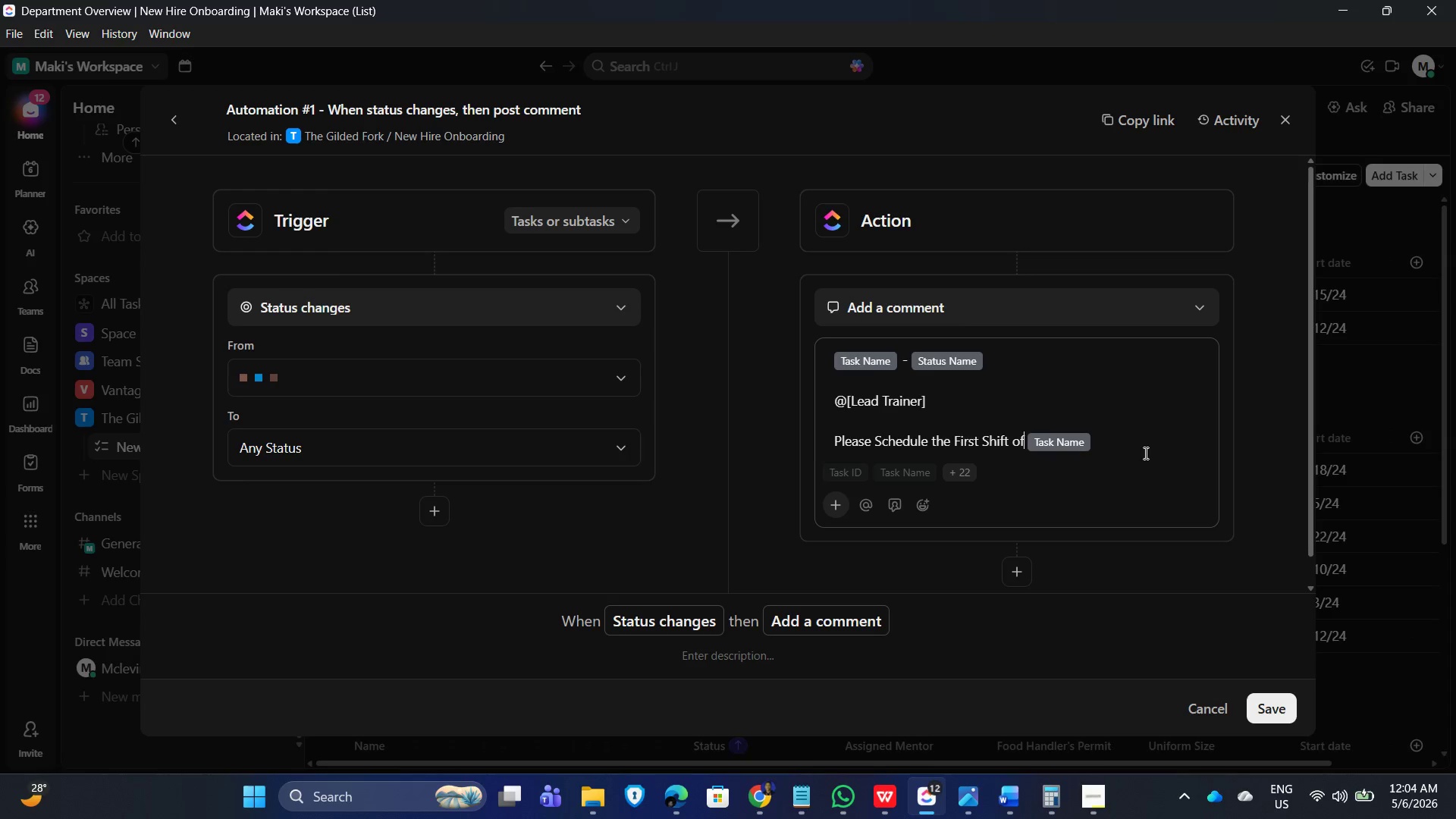 
left_click([1130, 445])
 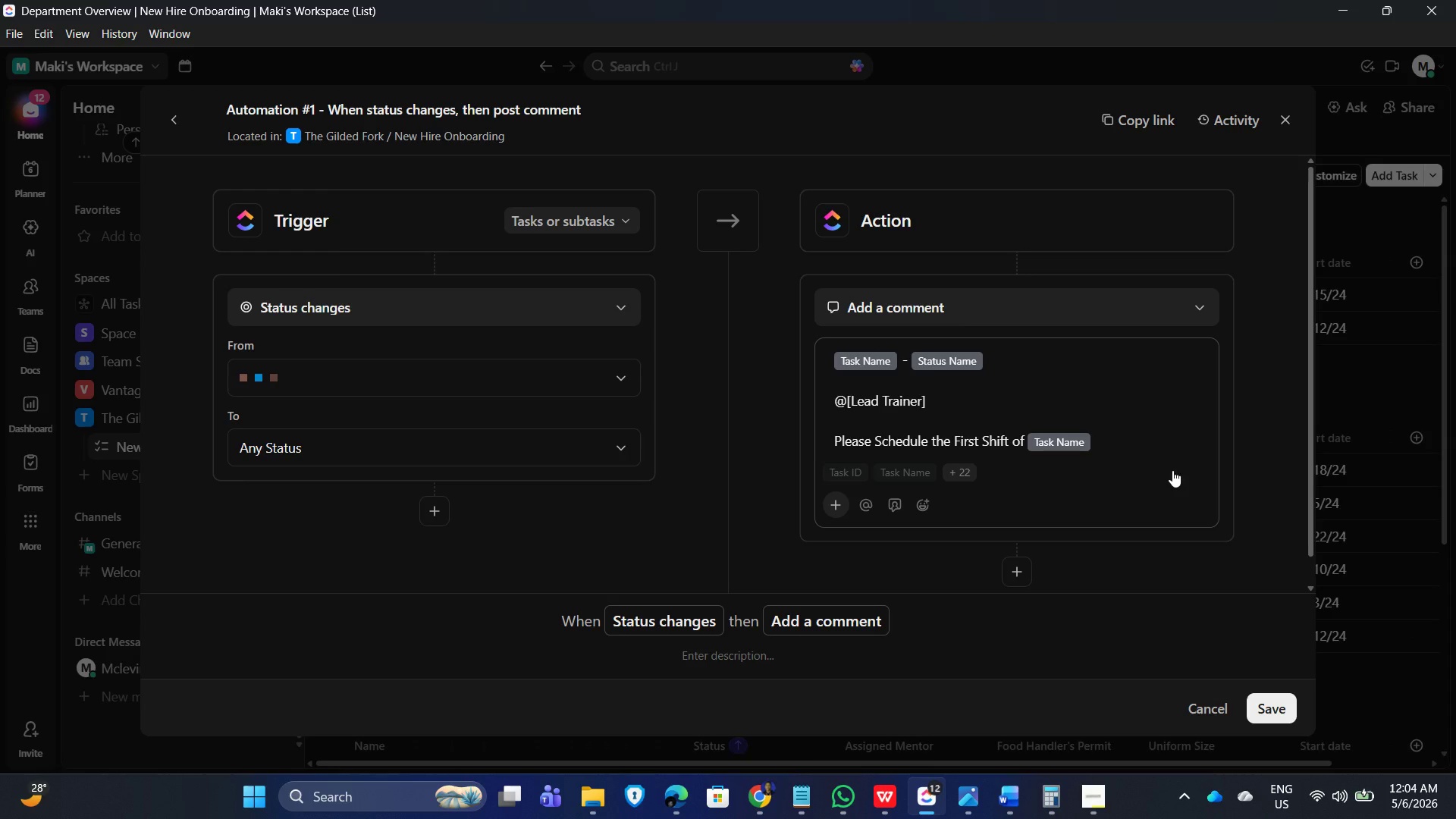 
type( at teh)
key(Backspace)
key(Backspace)
type(he )
 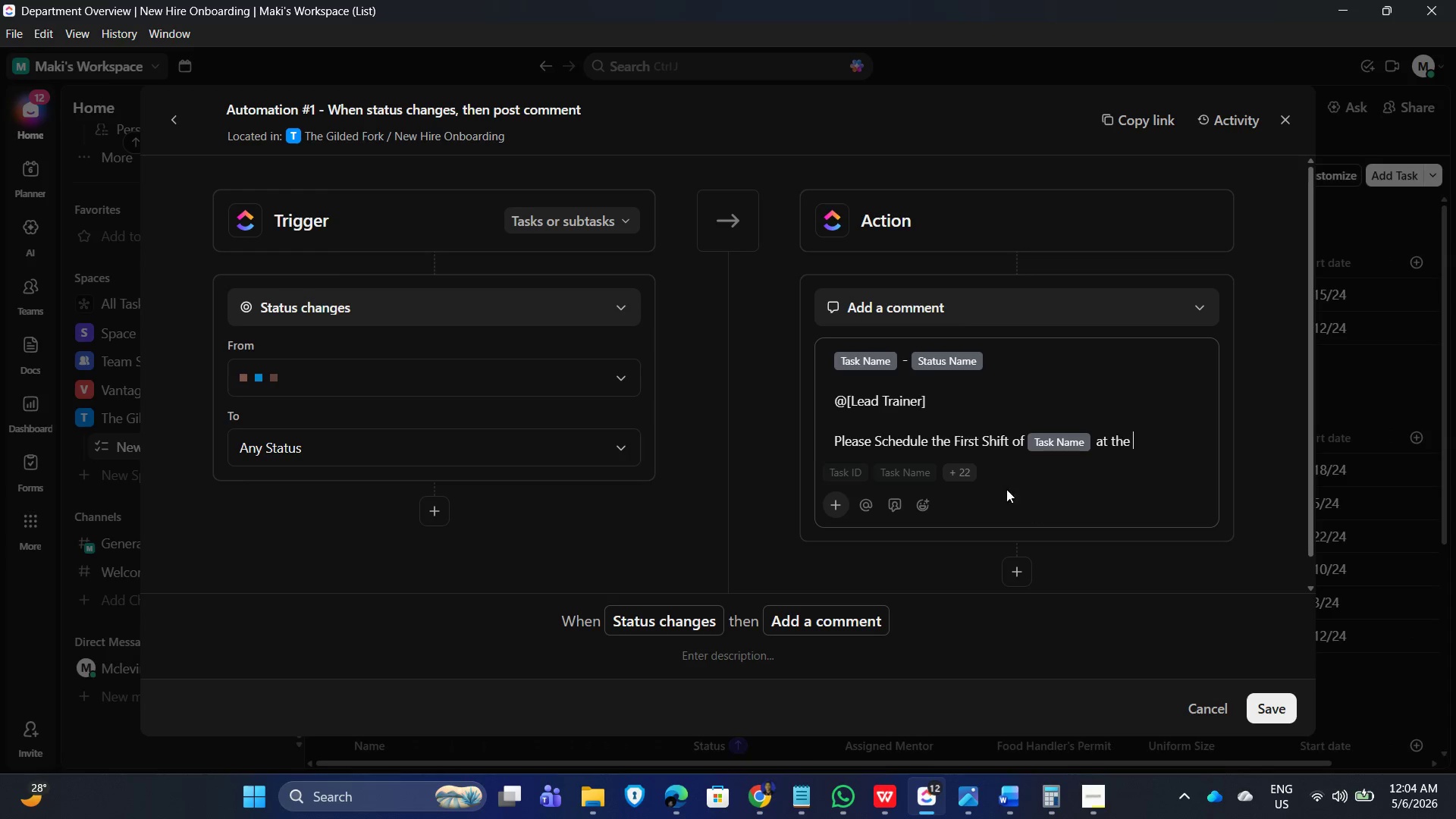 
left_click([954, 473])
 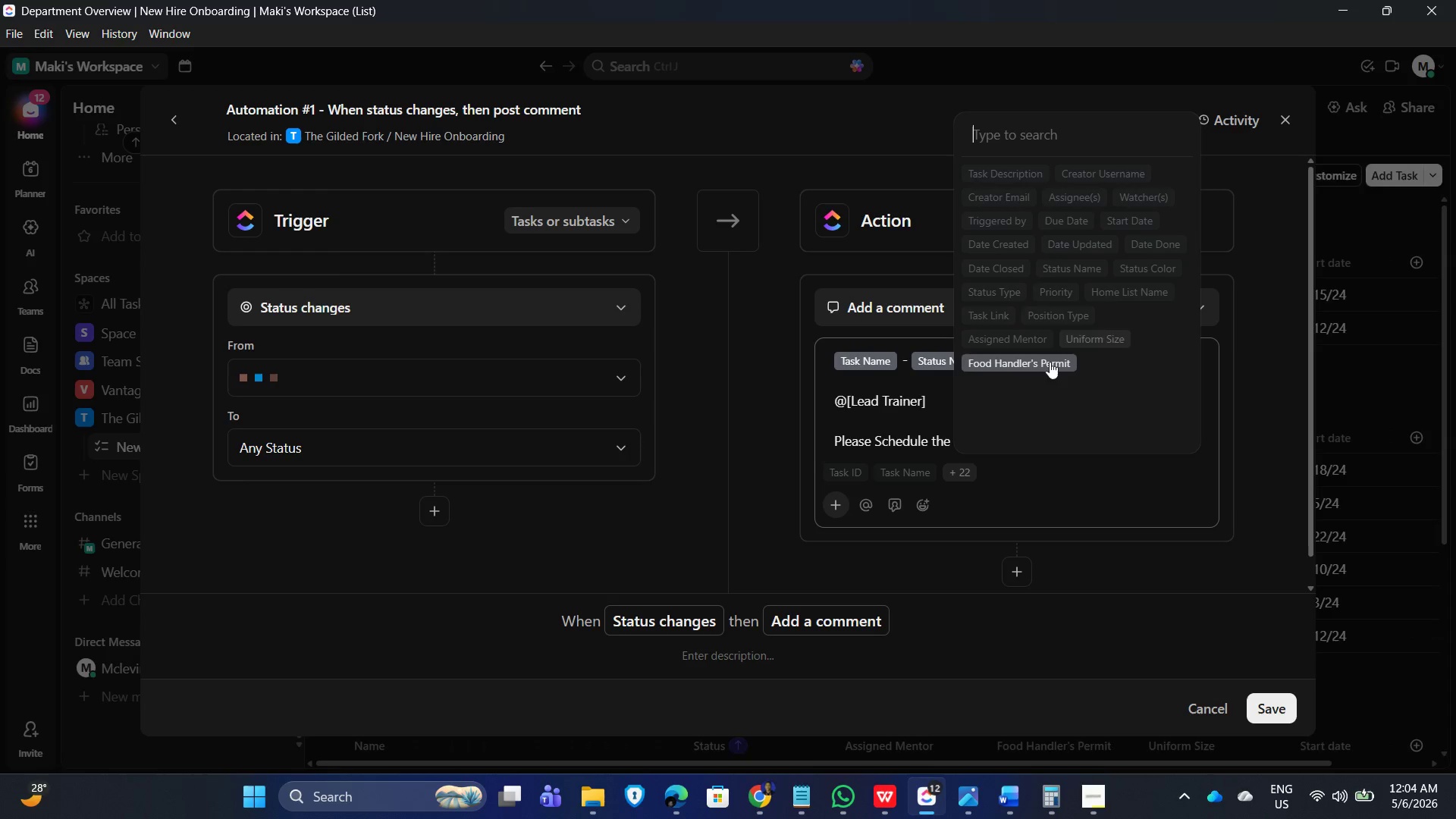 
wait(15.31)
 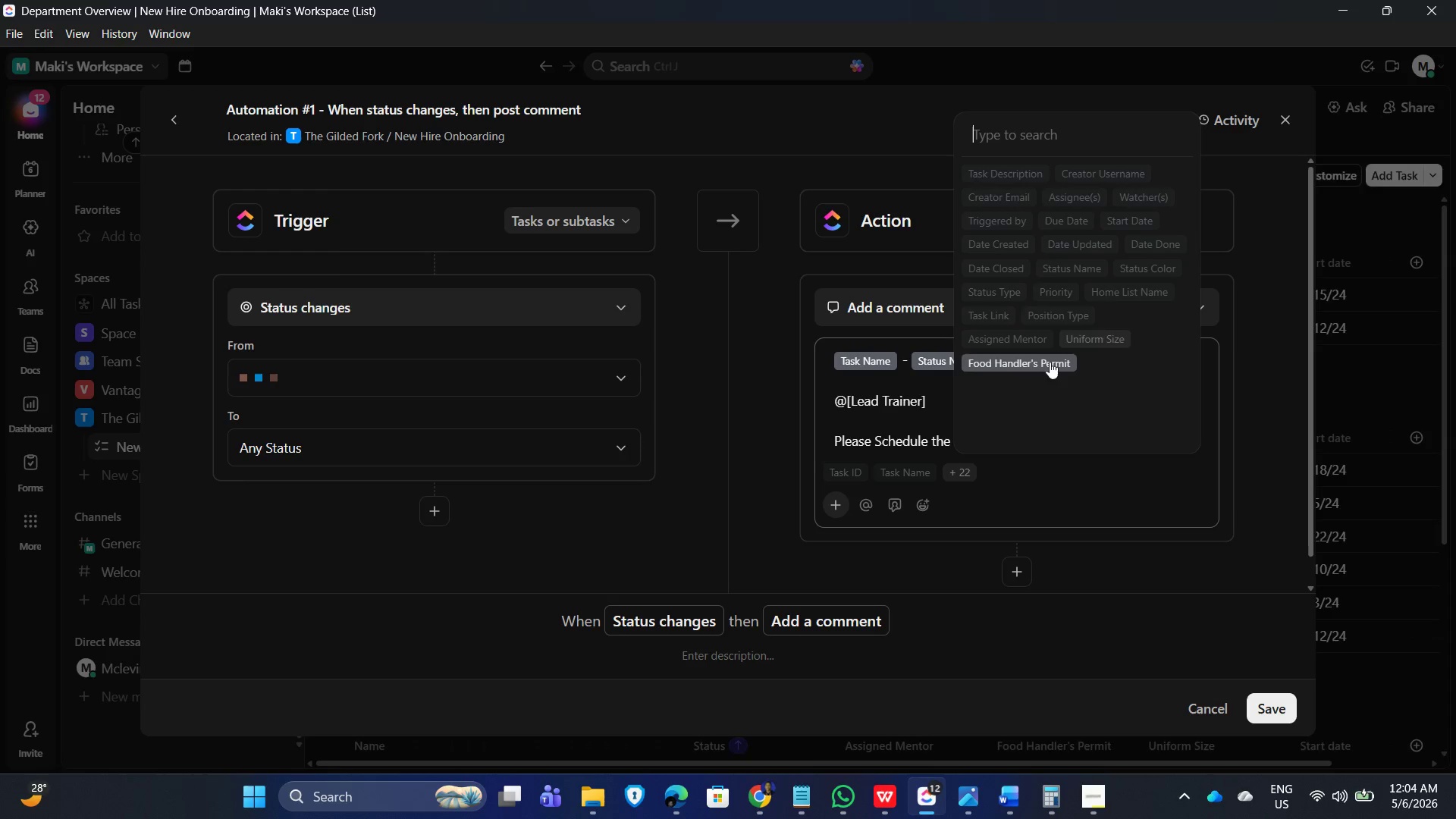 
left_click([1057, 317])
 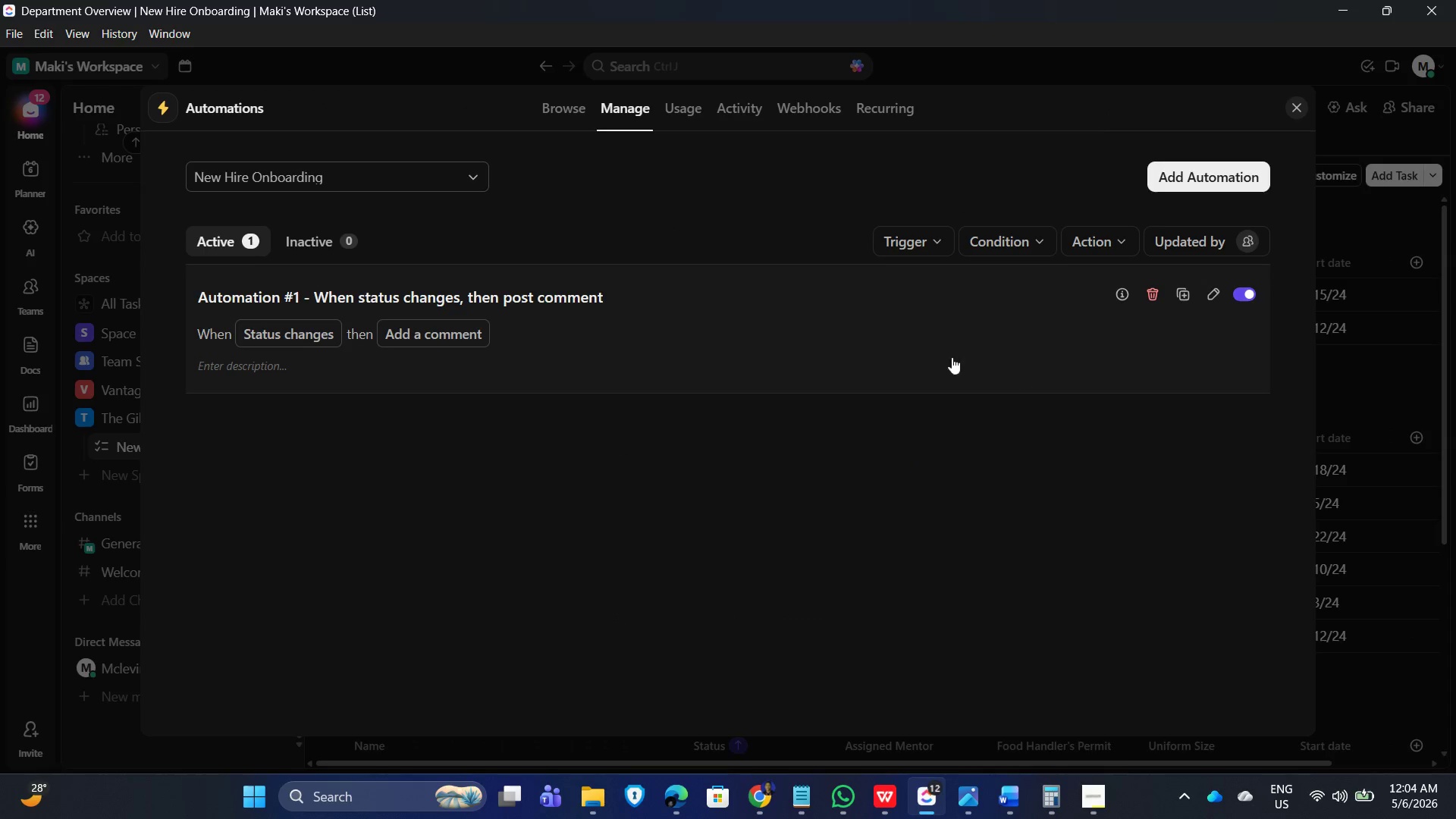 
left_click([1298, 107])
 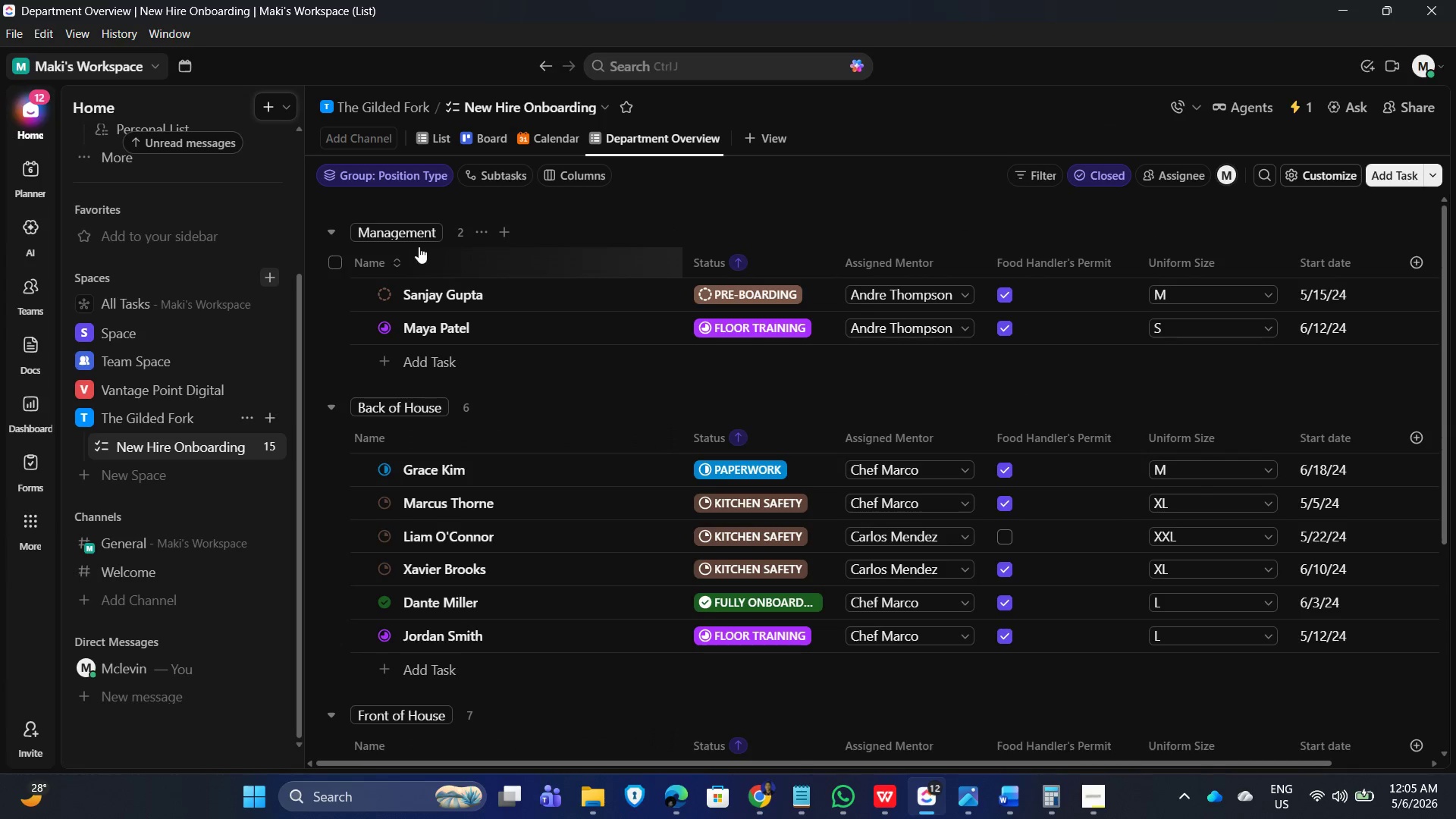 
scroll: coordinate [507, 528], scroll_direction: down, amount: 3.0
 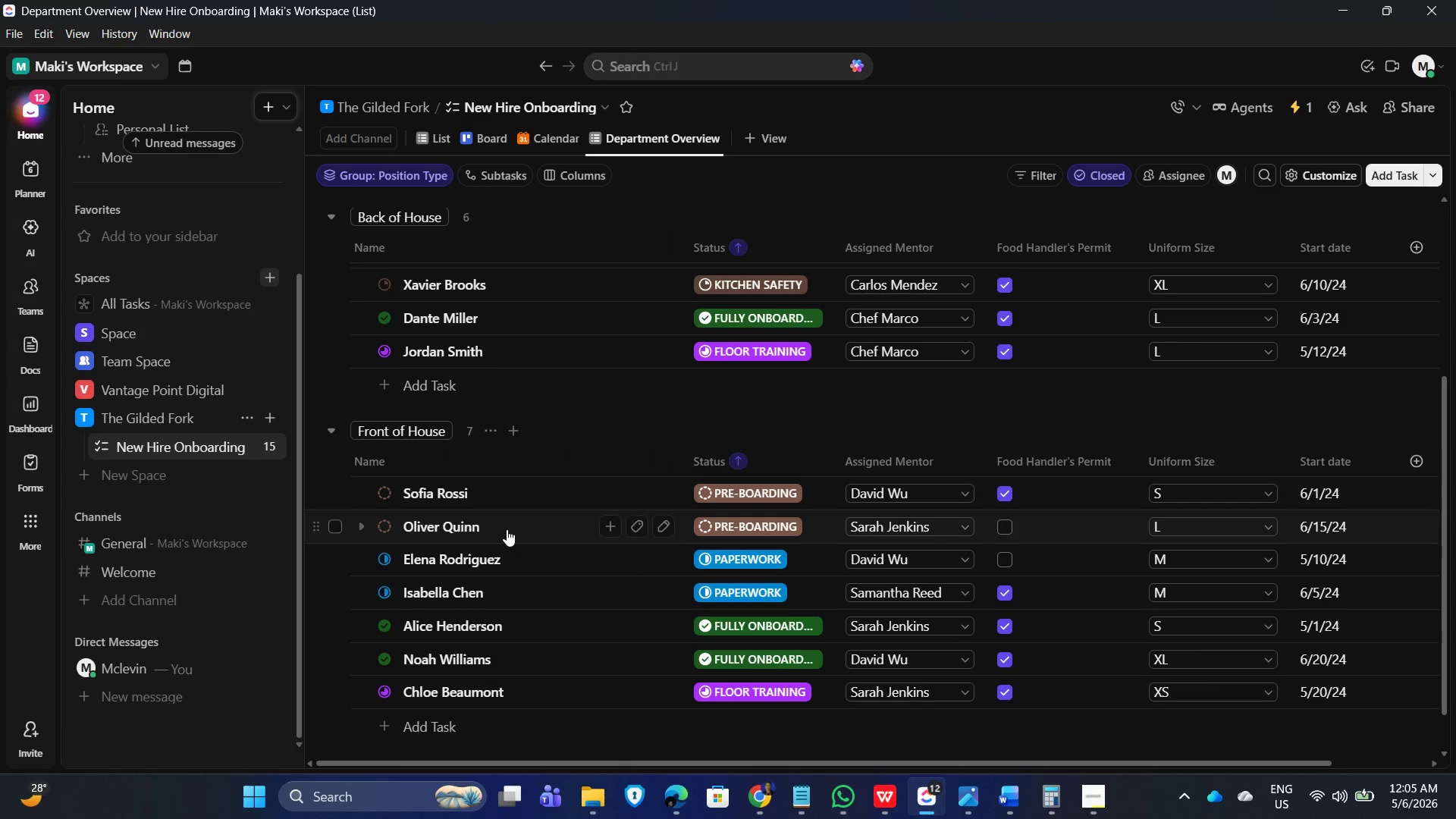 
scroll: coordinate [833, 563], scroll_direction: up, amount: 9.0
 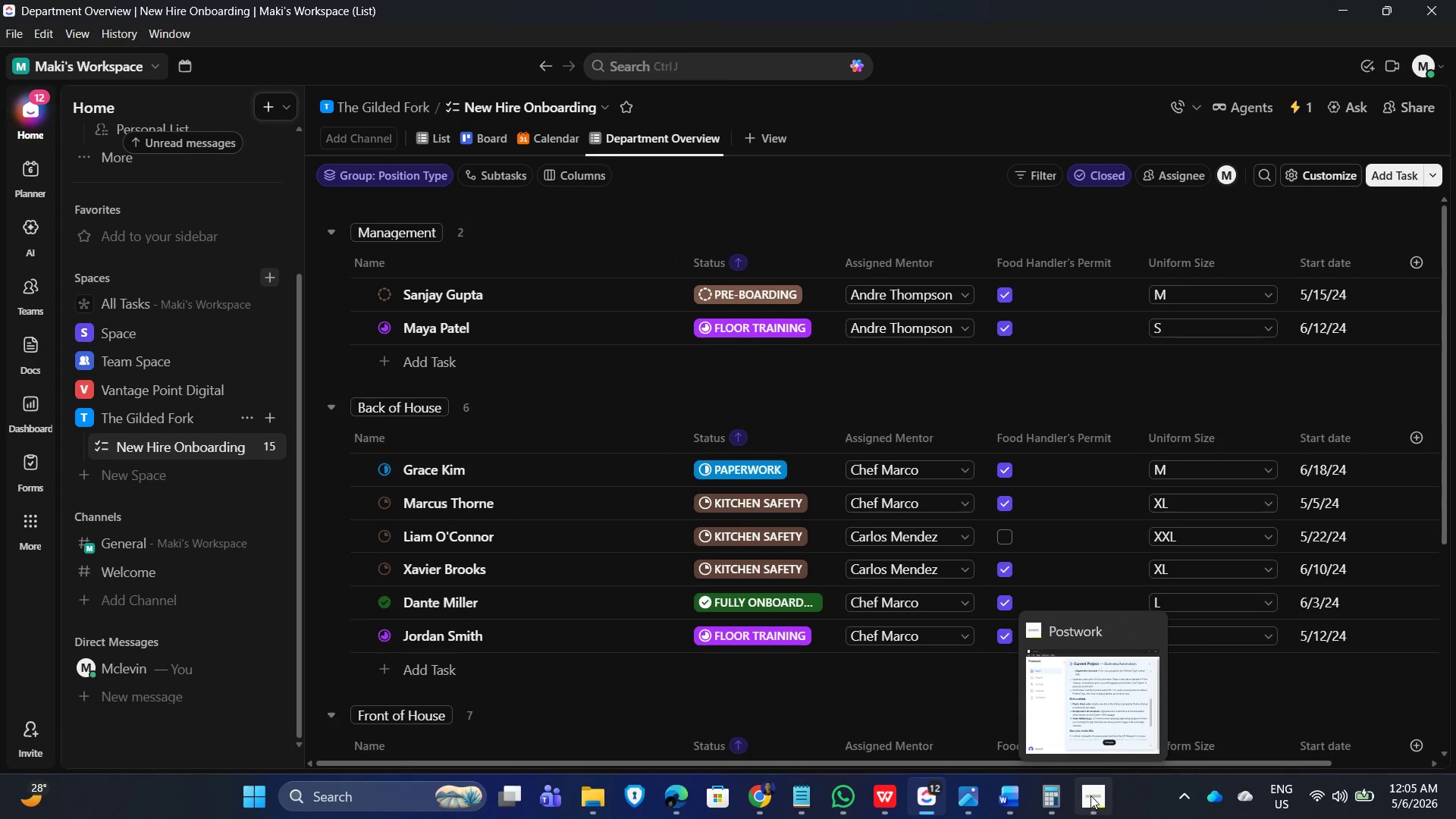 
left_click([1090, 795])
 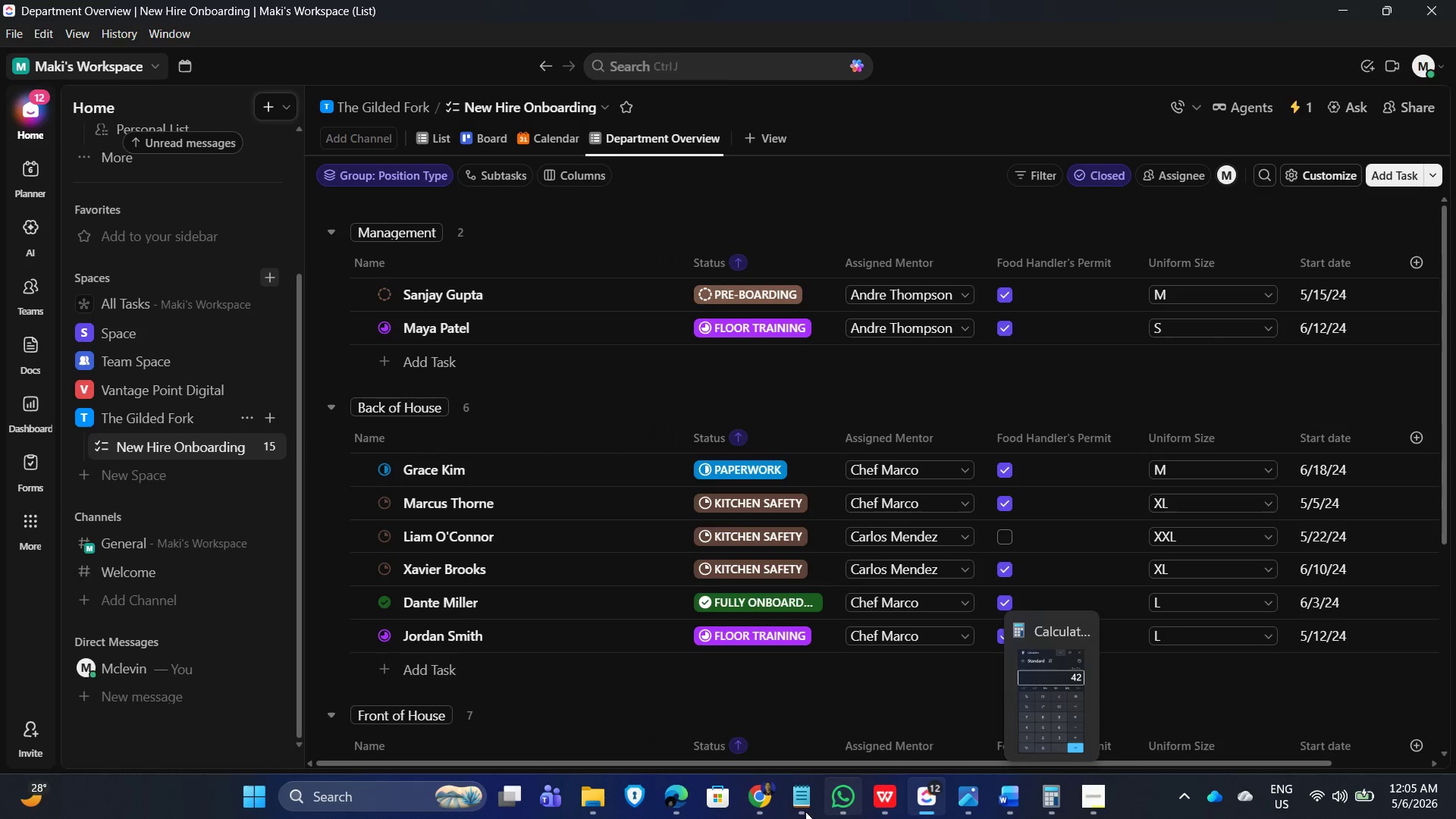 
wait(6.11)
 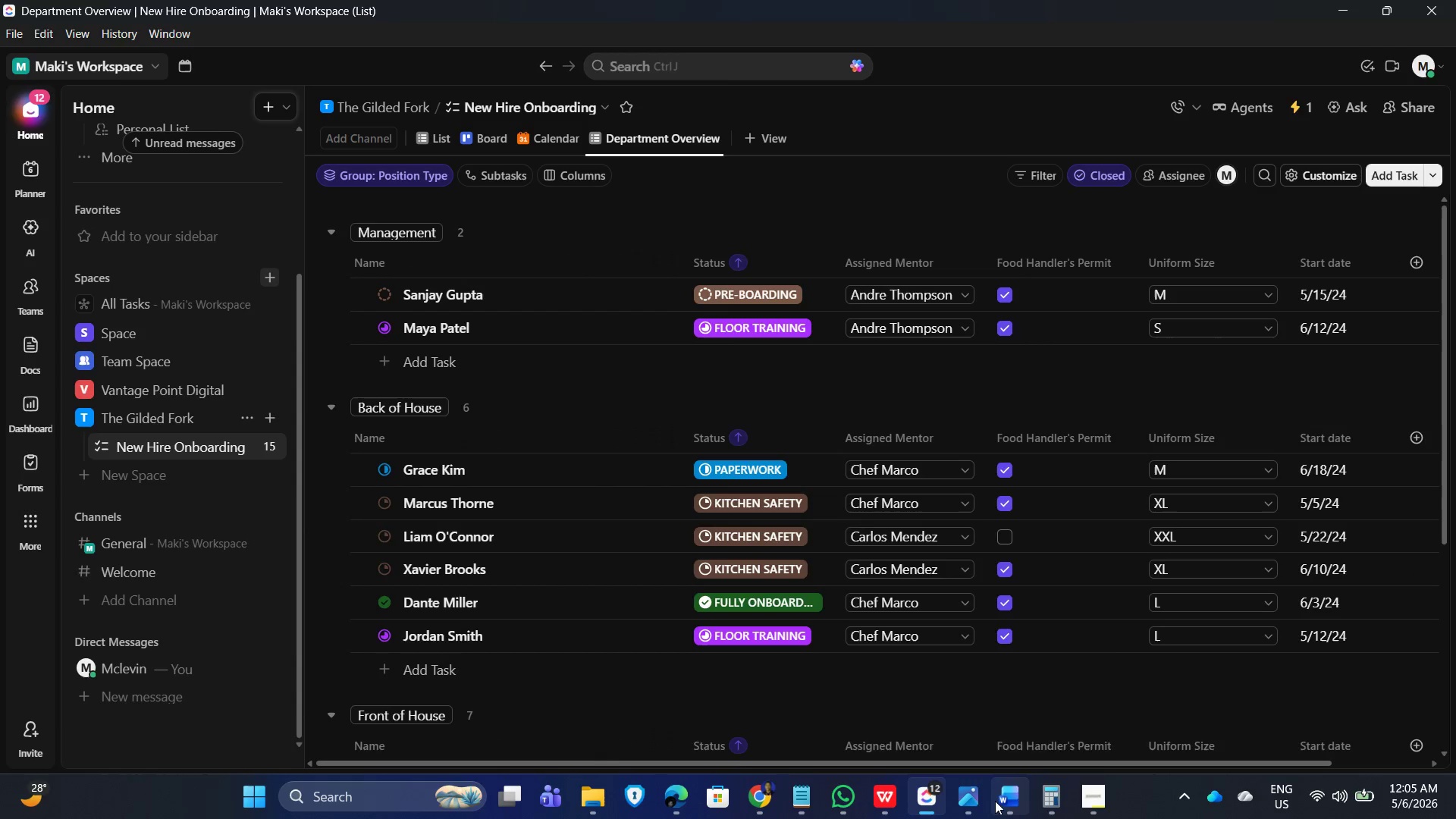 
left_click([1292, 108])
 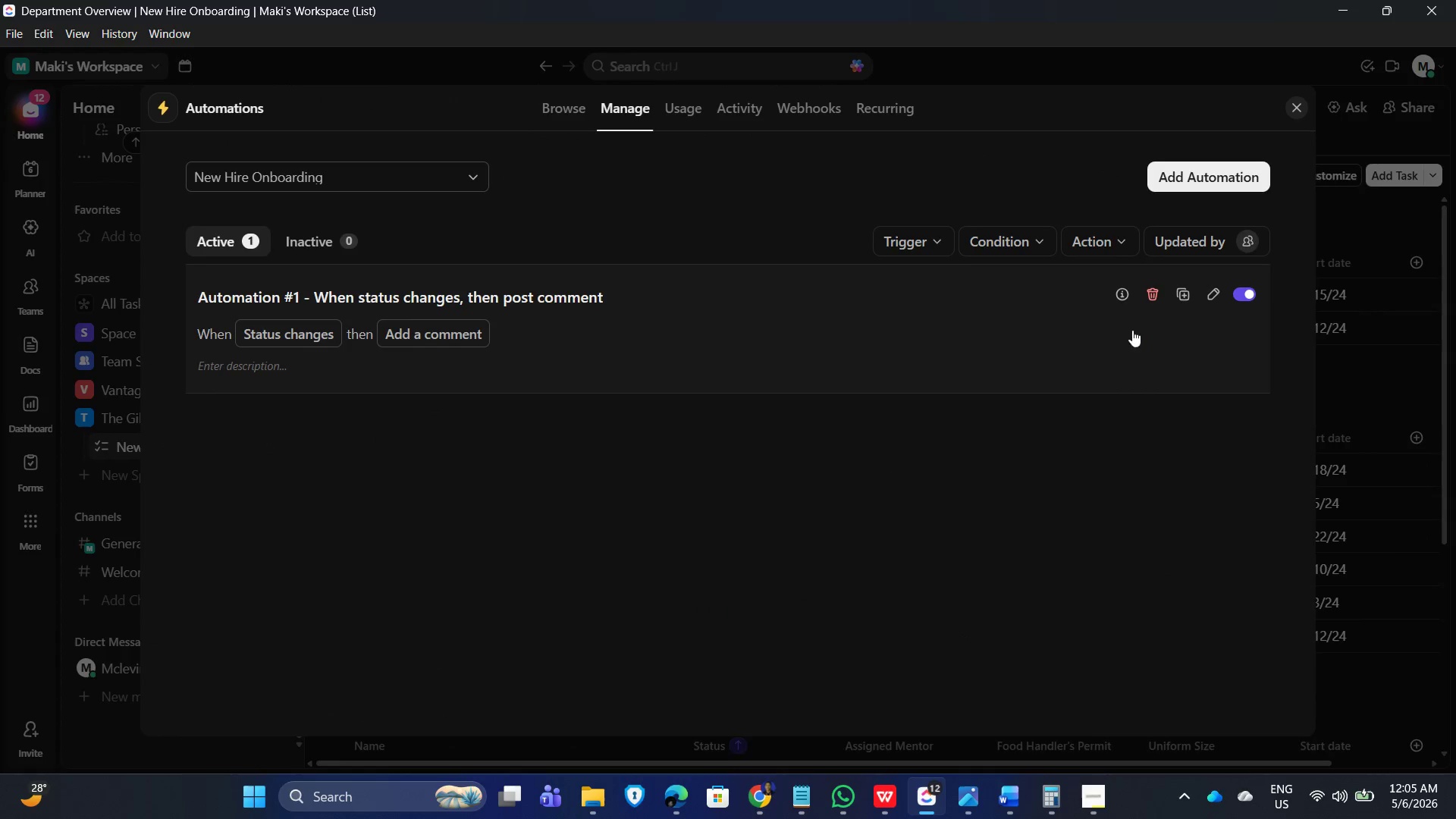 
left_click([874, 358])
 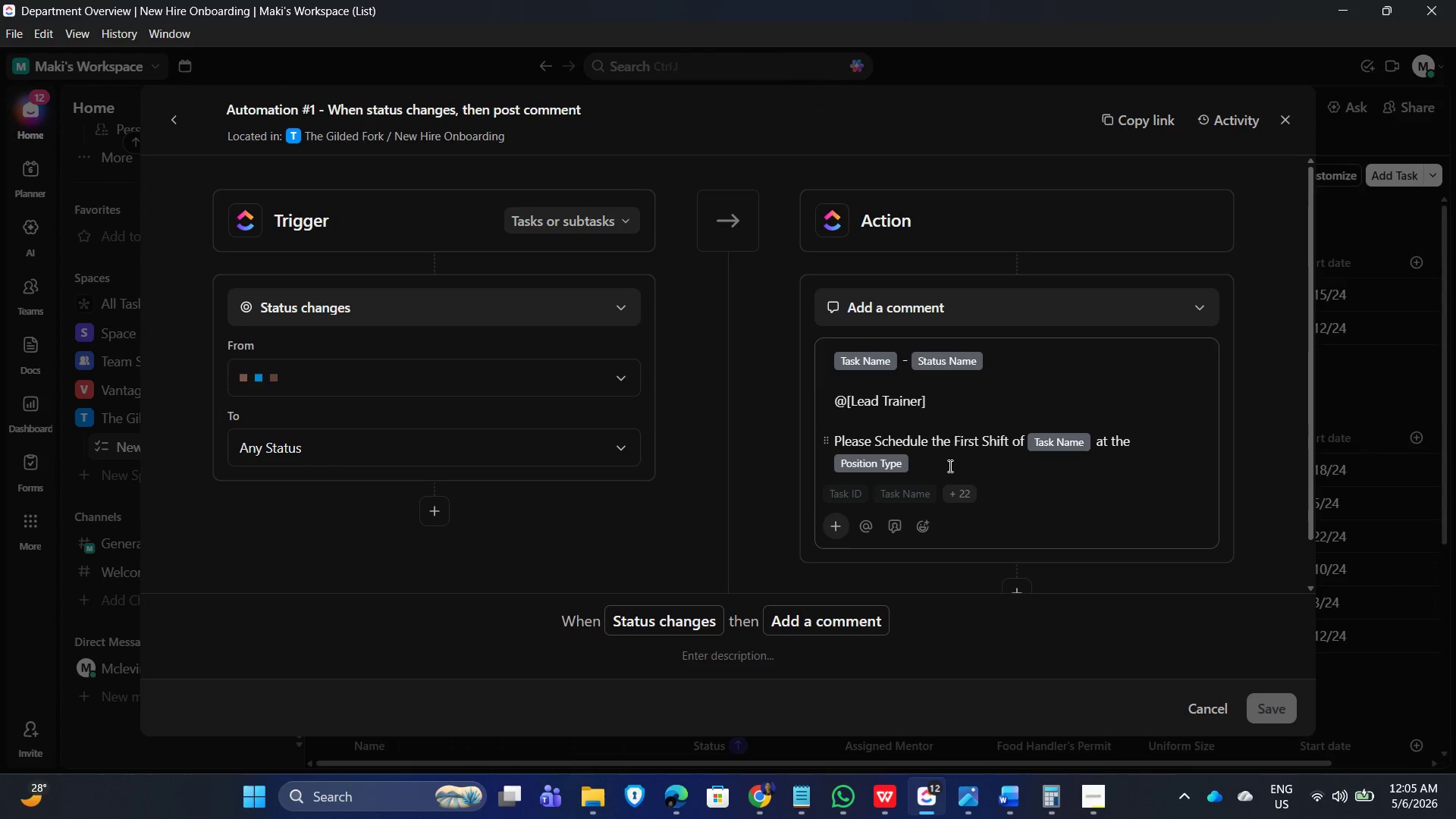 
left_click([949, 463])
 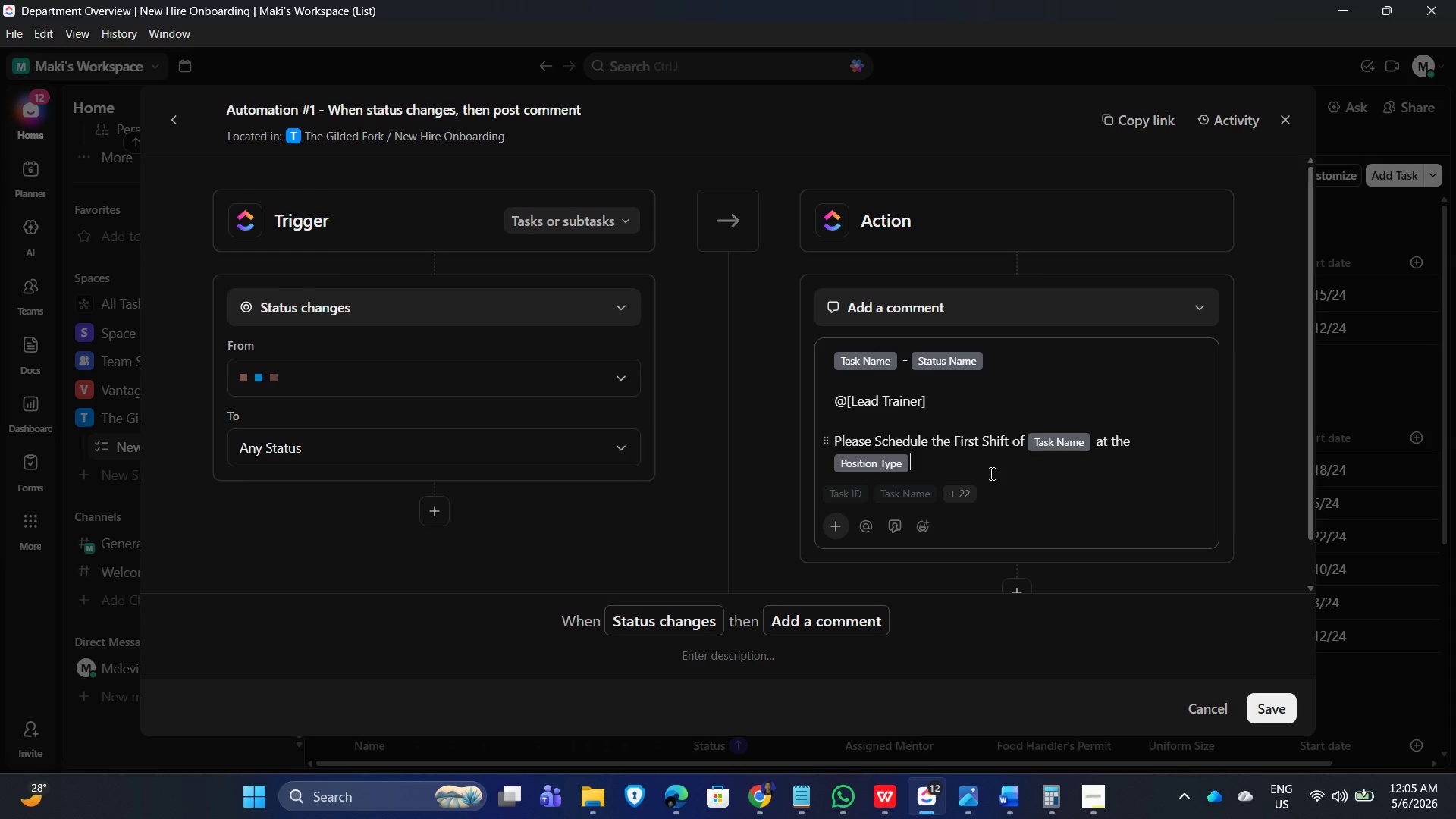 
wait(7.06)
 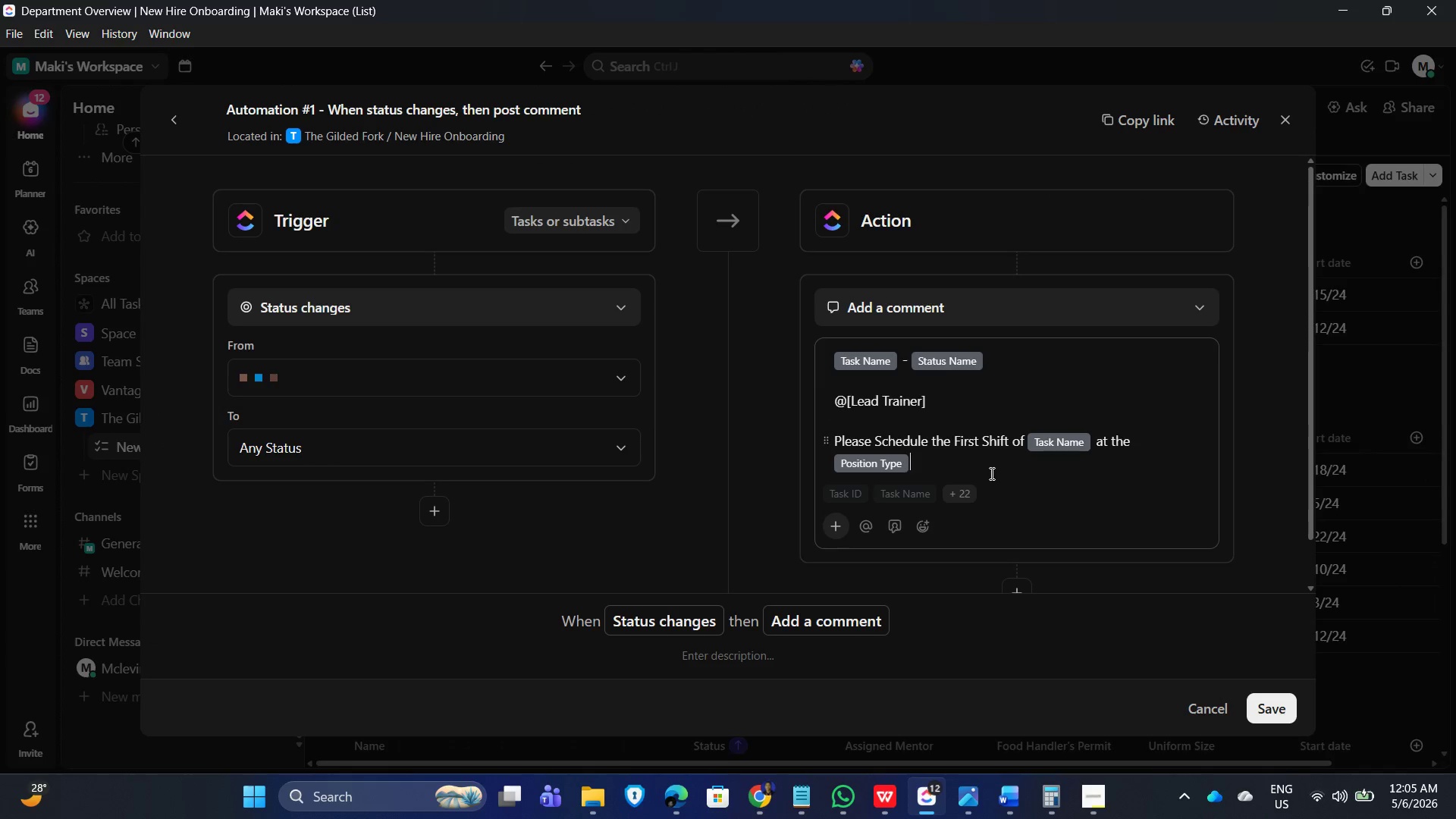 
type( Department)
 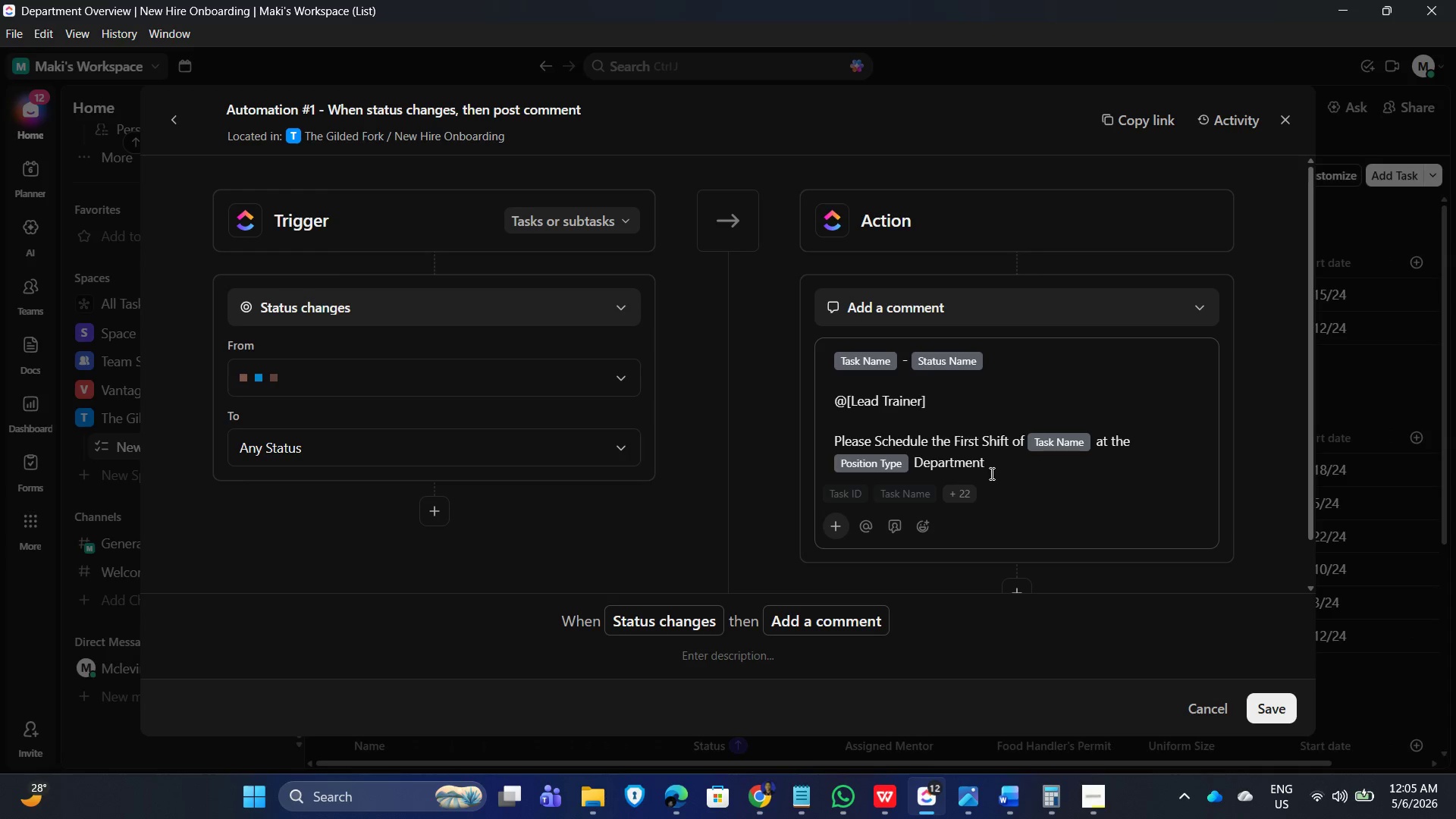 
wait(6.59)
 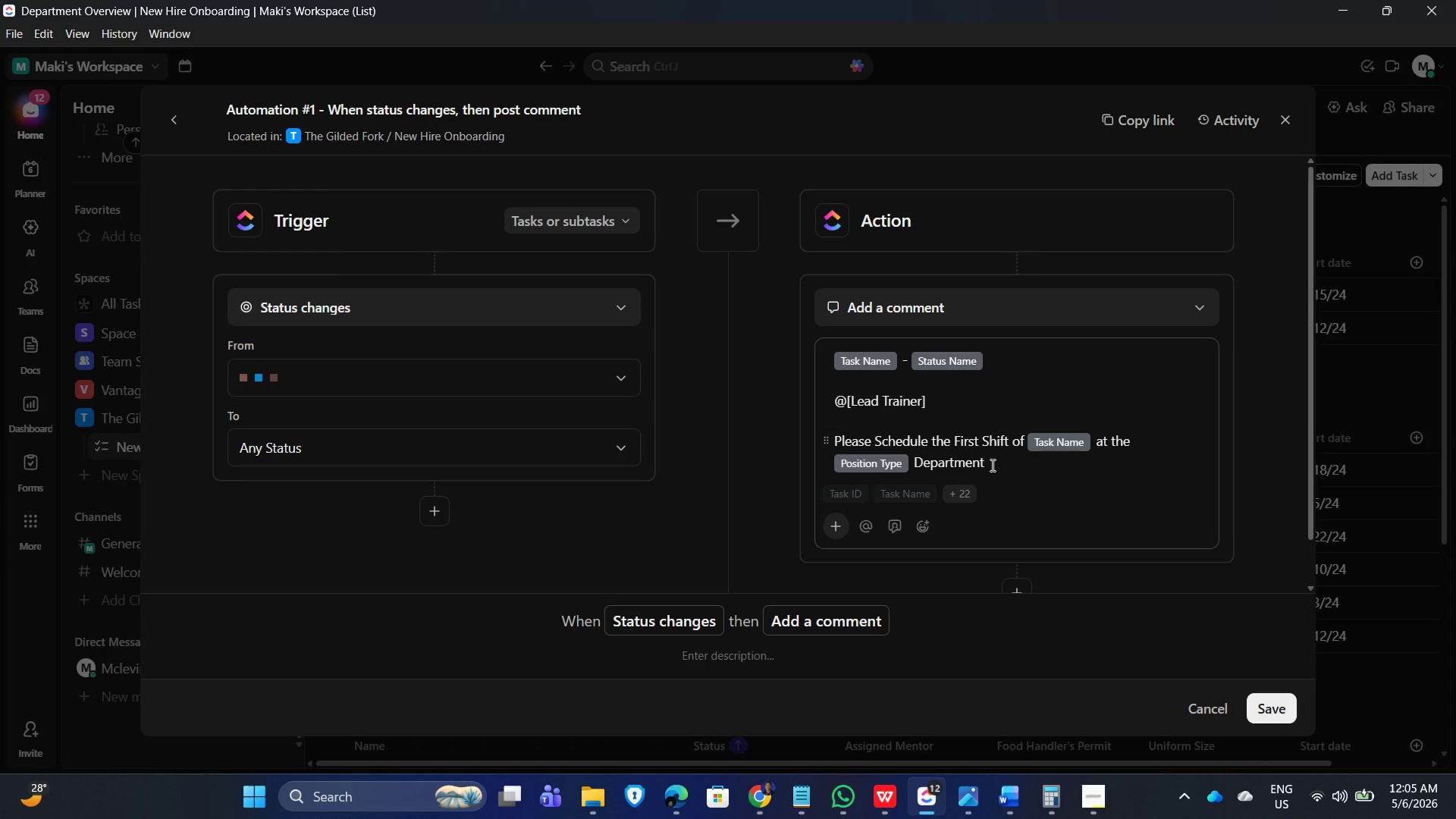 
key(Period)
 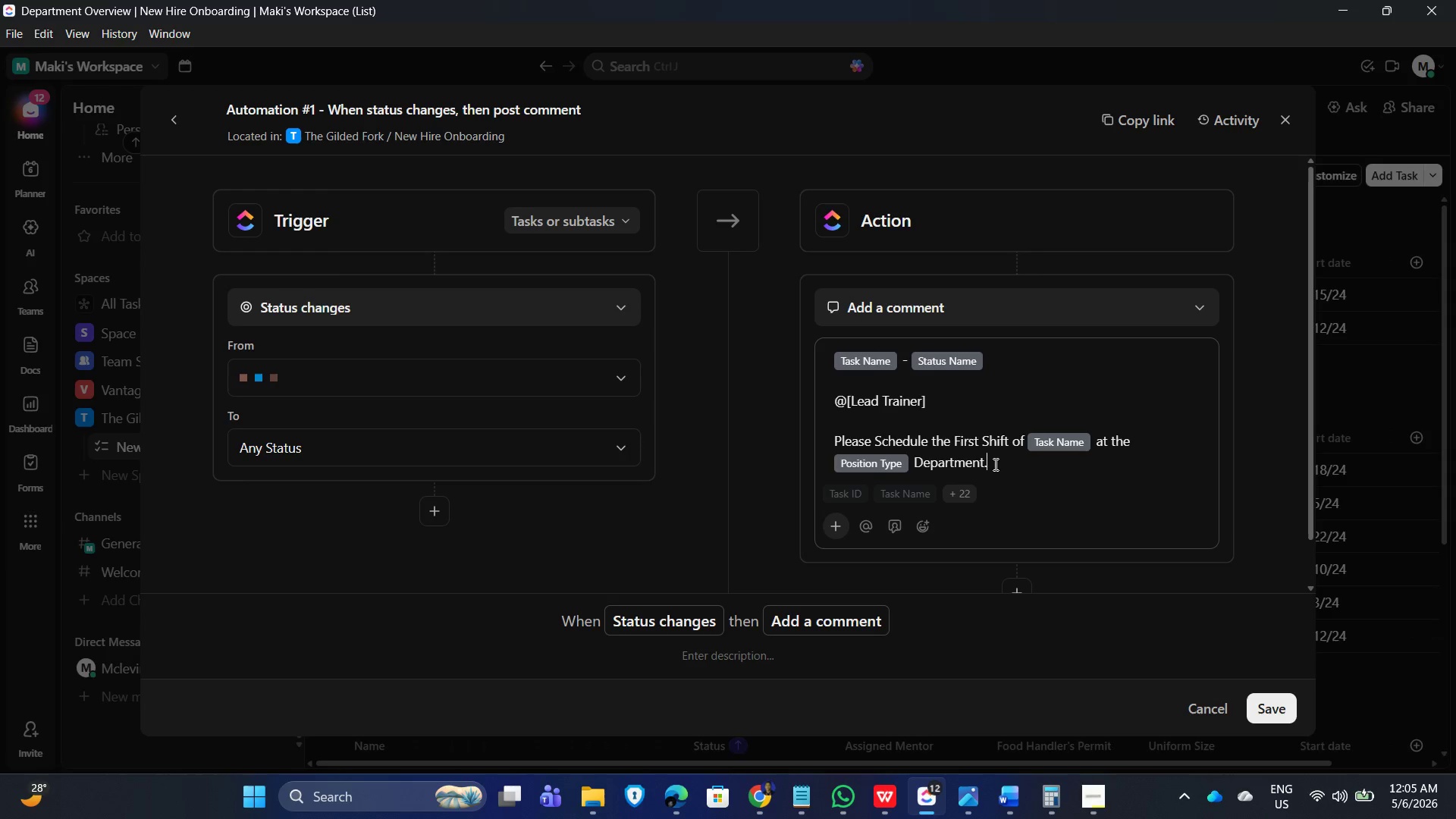 
key(Enter)
 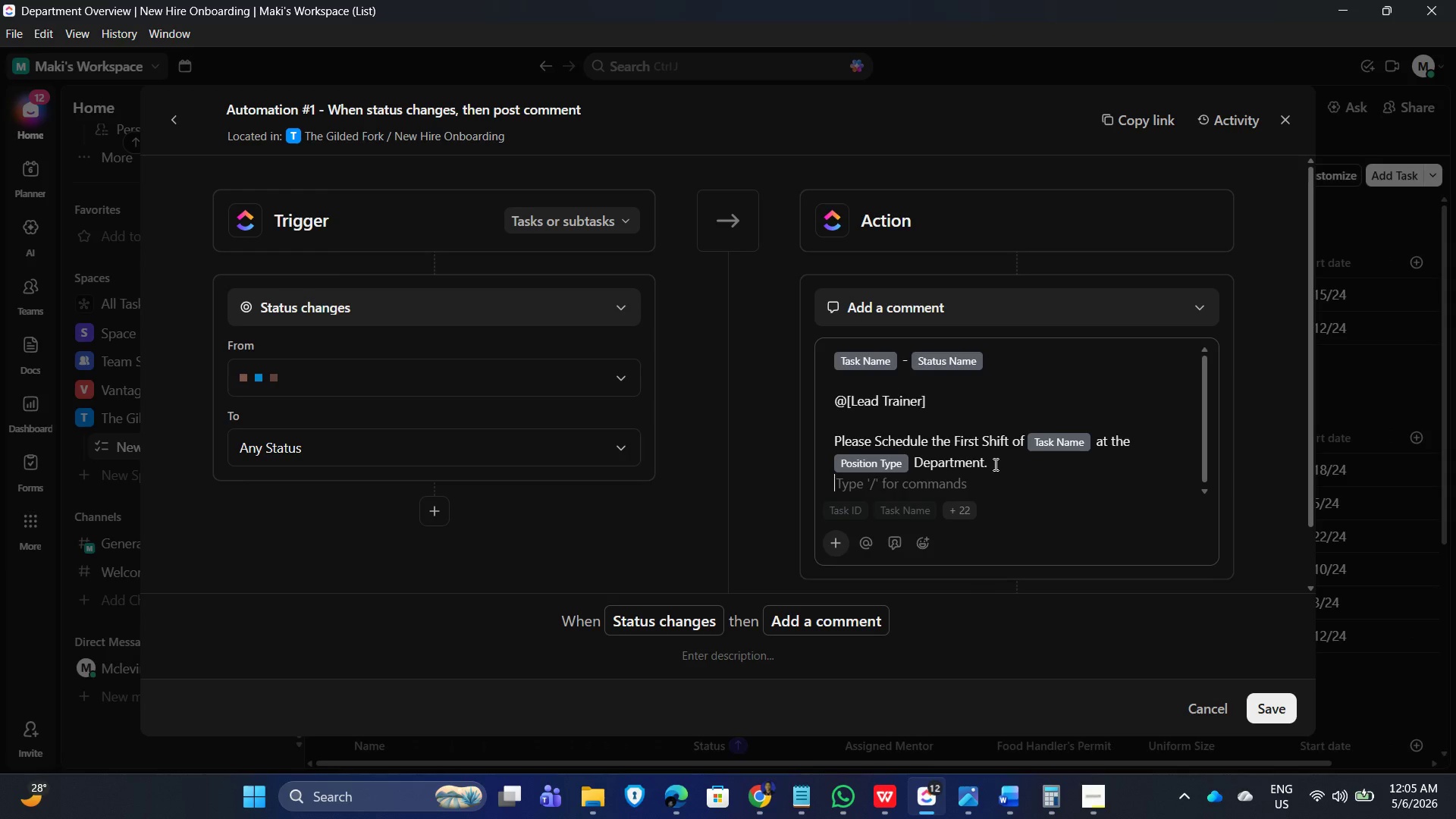 
key(Enter)
 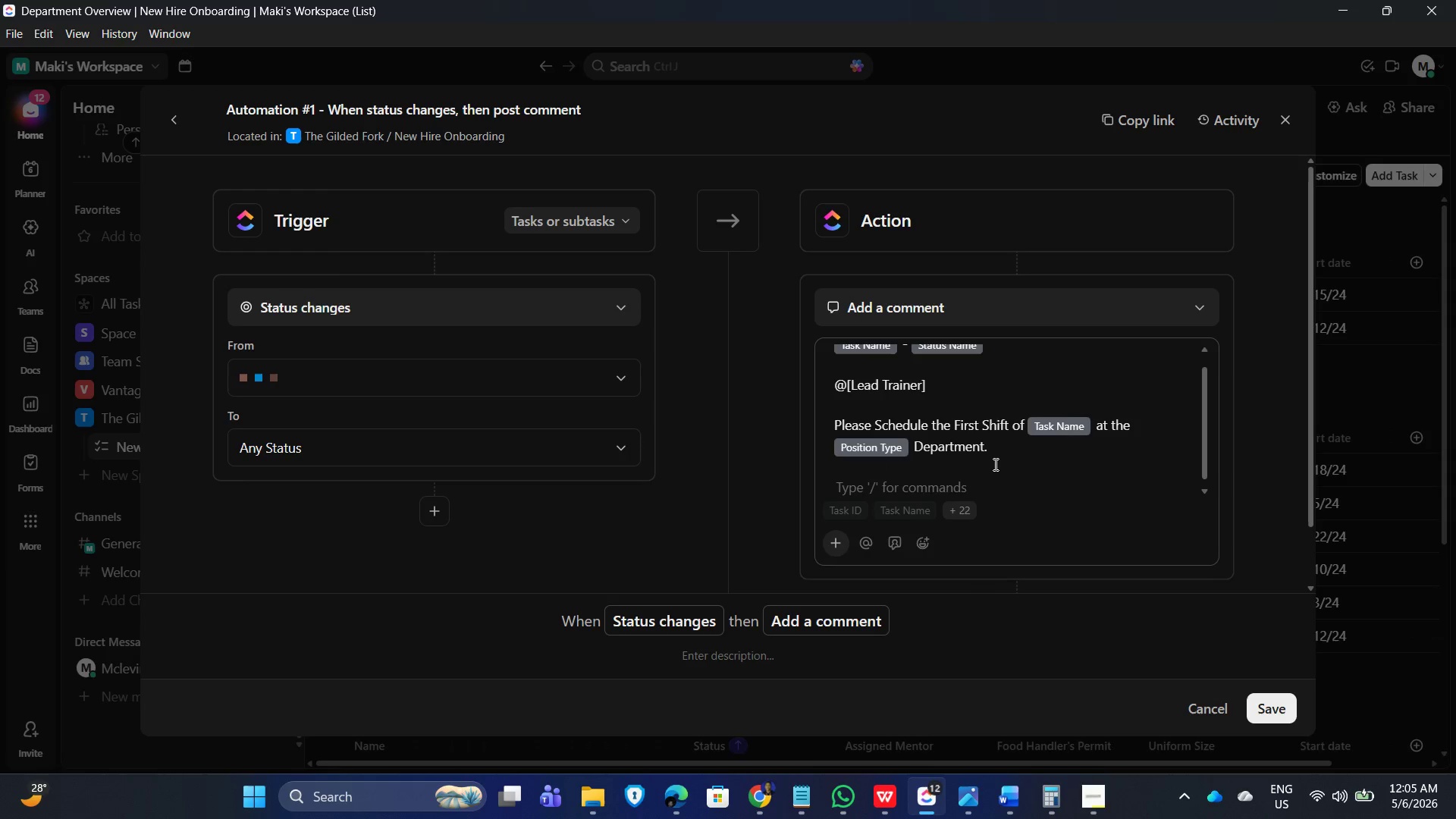 
key(Backspace)
 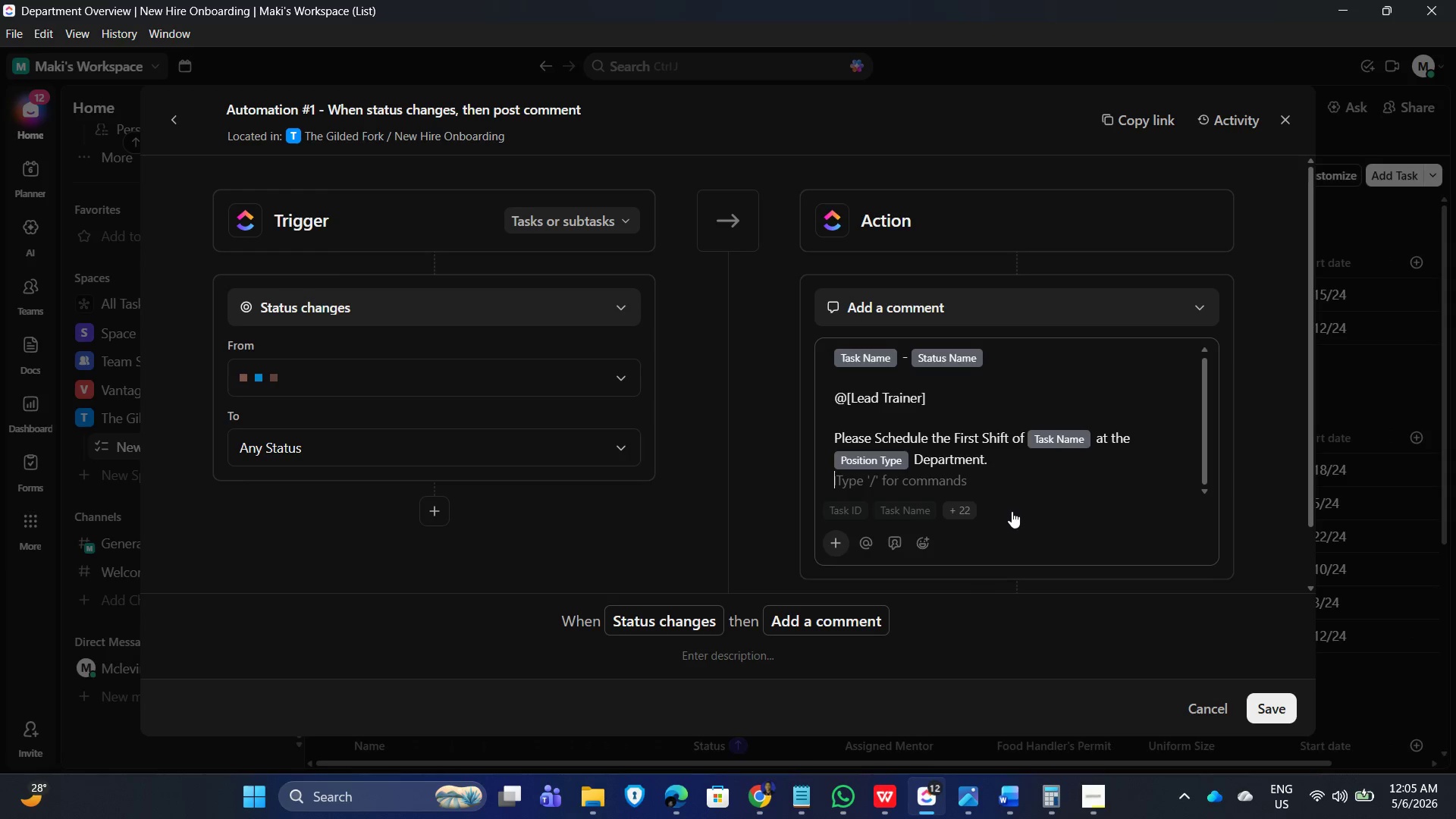 
key(Backspace)
 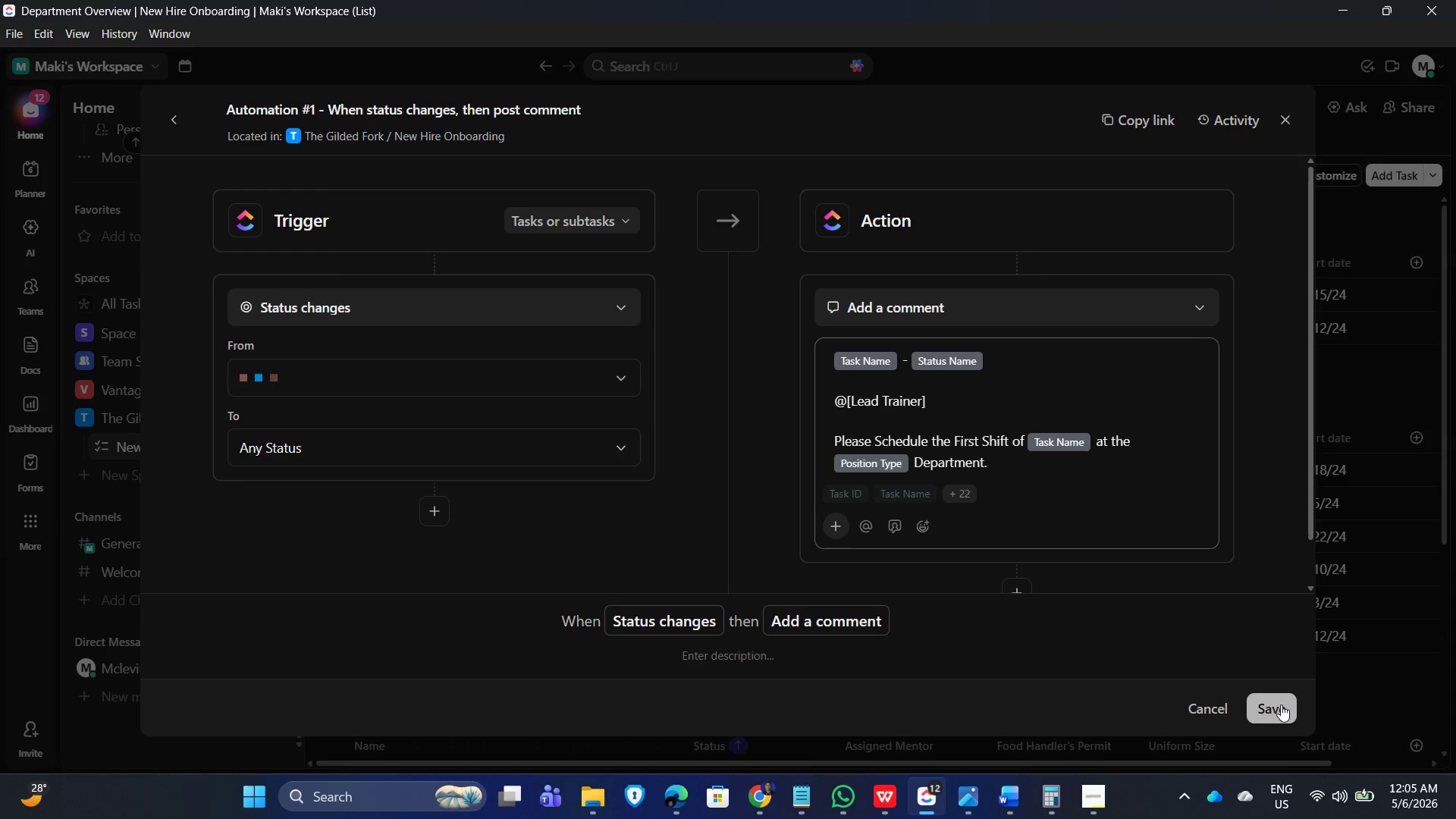 
mouse_move([878, 529])
 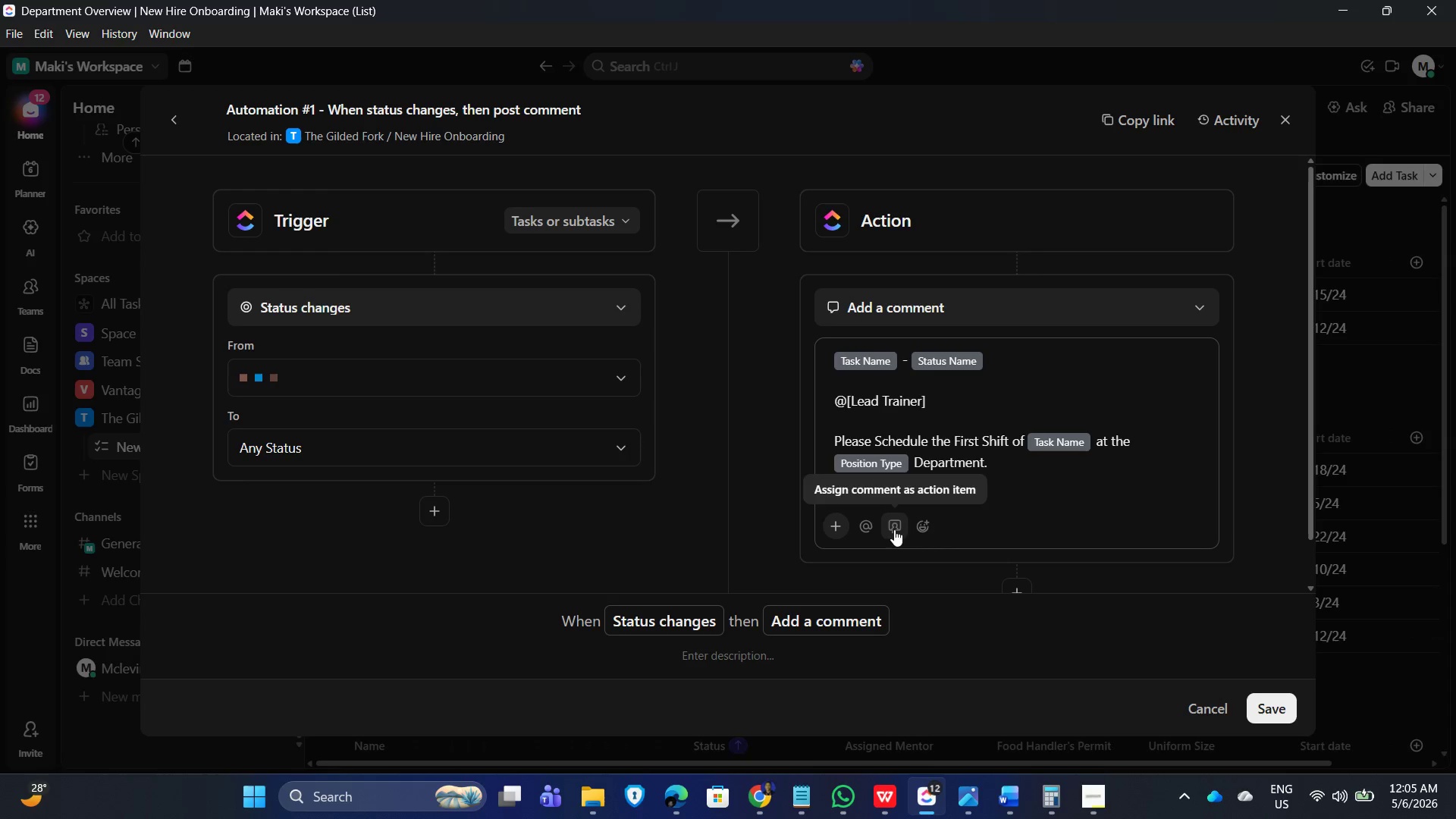 
mouse_move([913, 543])
 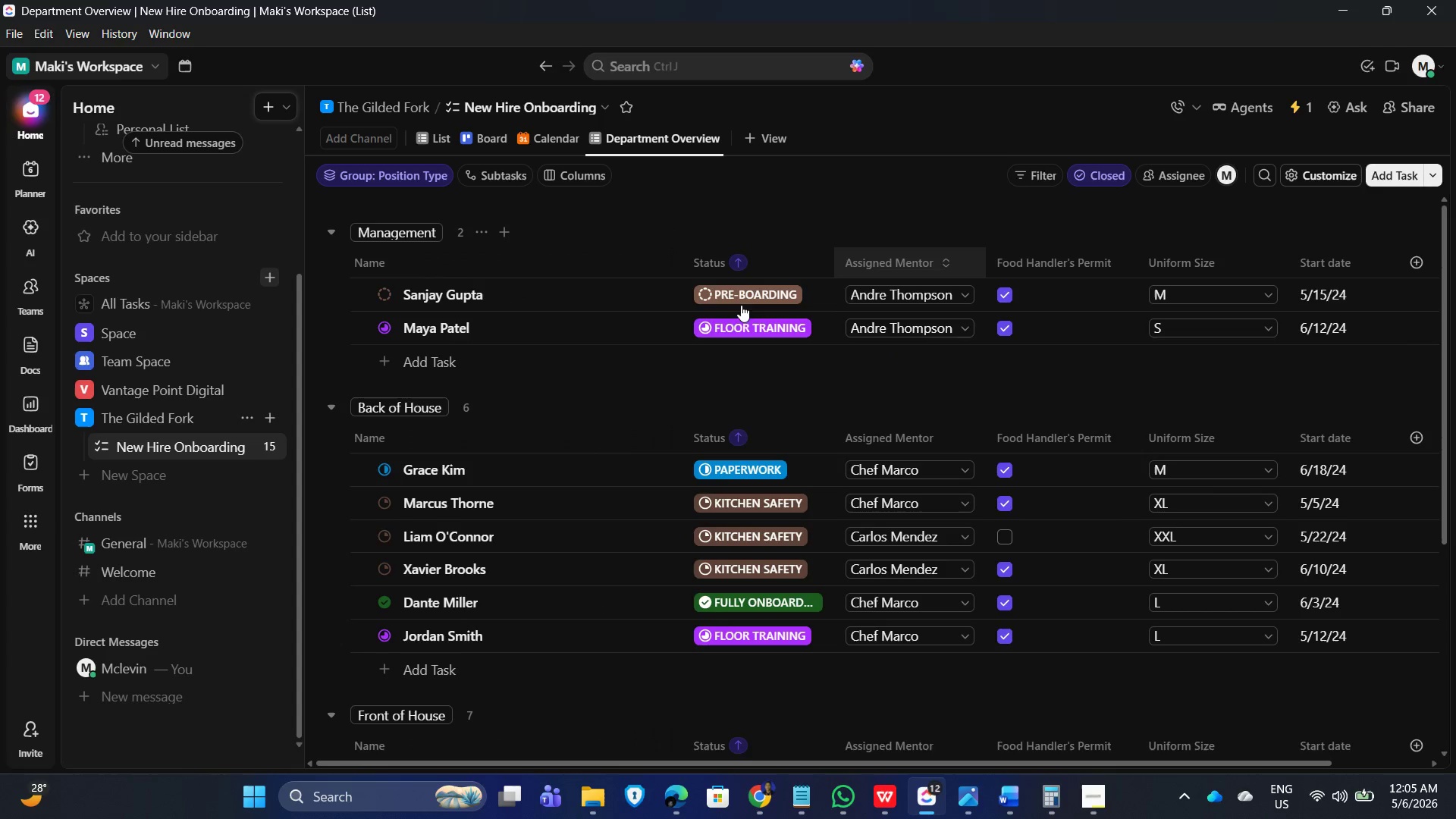 
wait(5.44)
 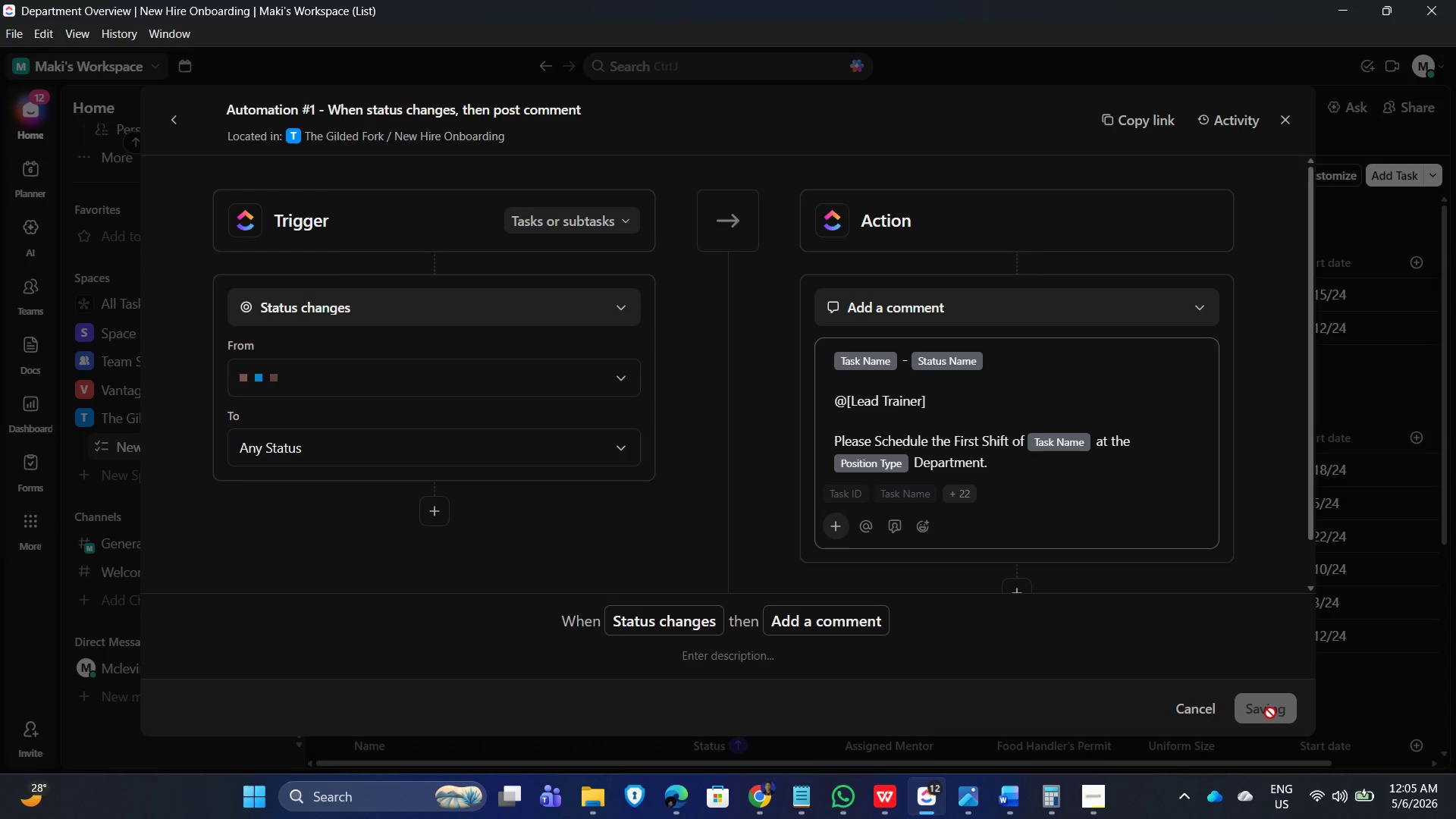 
scroll: coordinate [962, 519], scroll_direction: up, amount: 5.0
 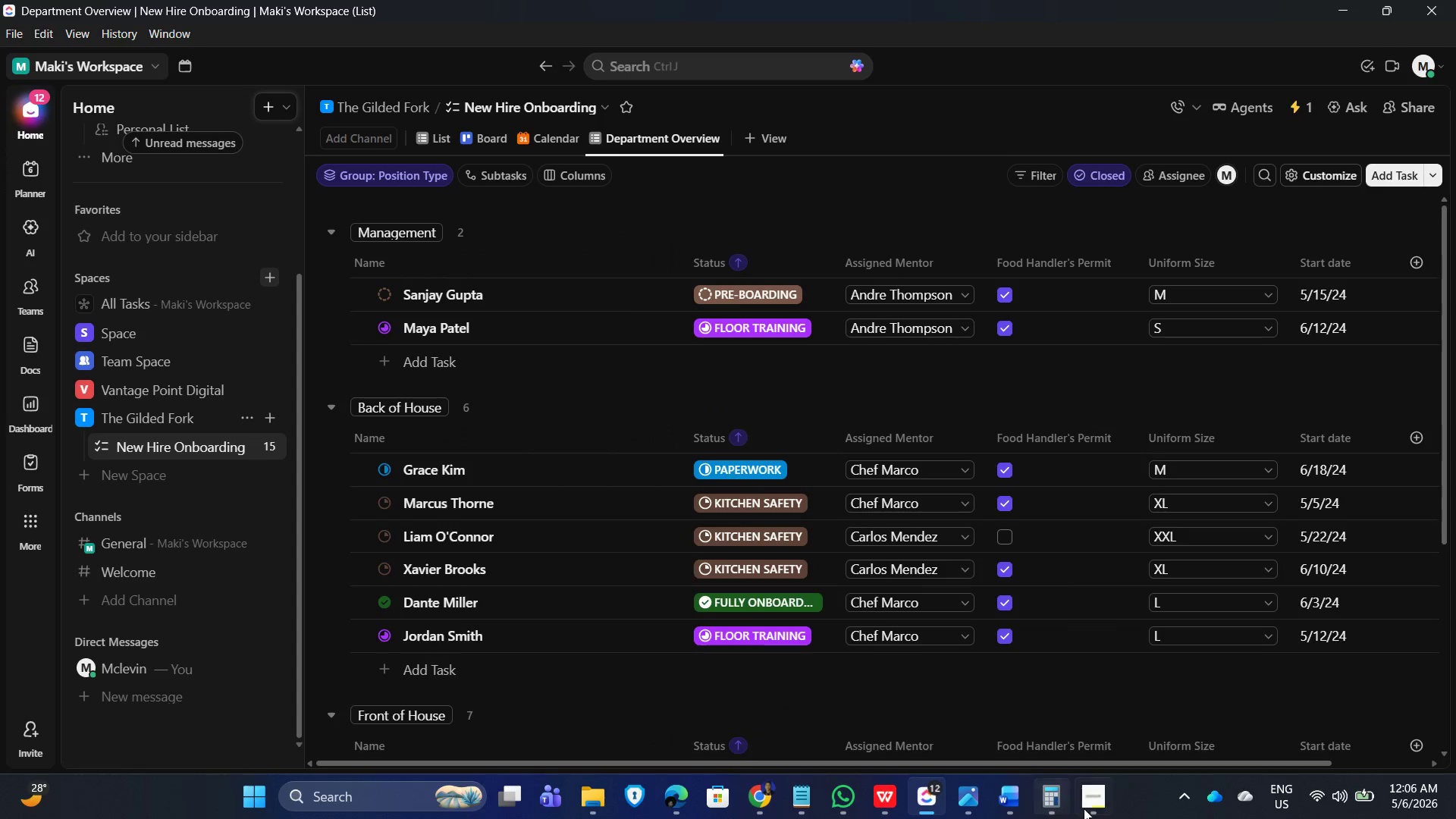 
left_click([1084, 808])